 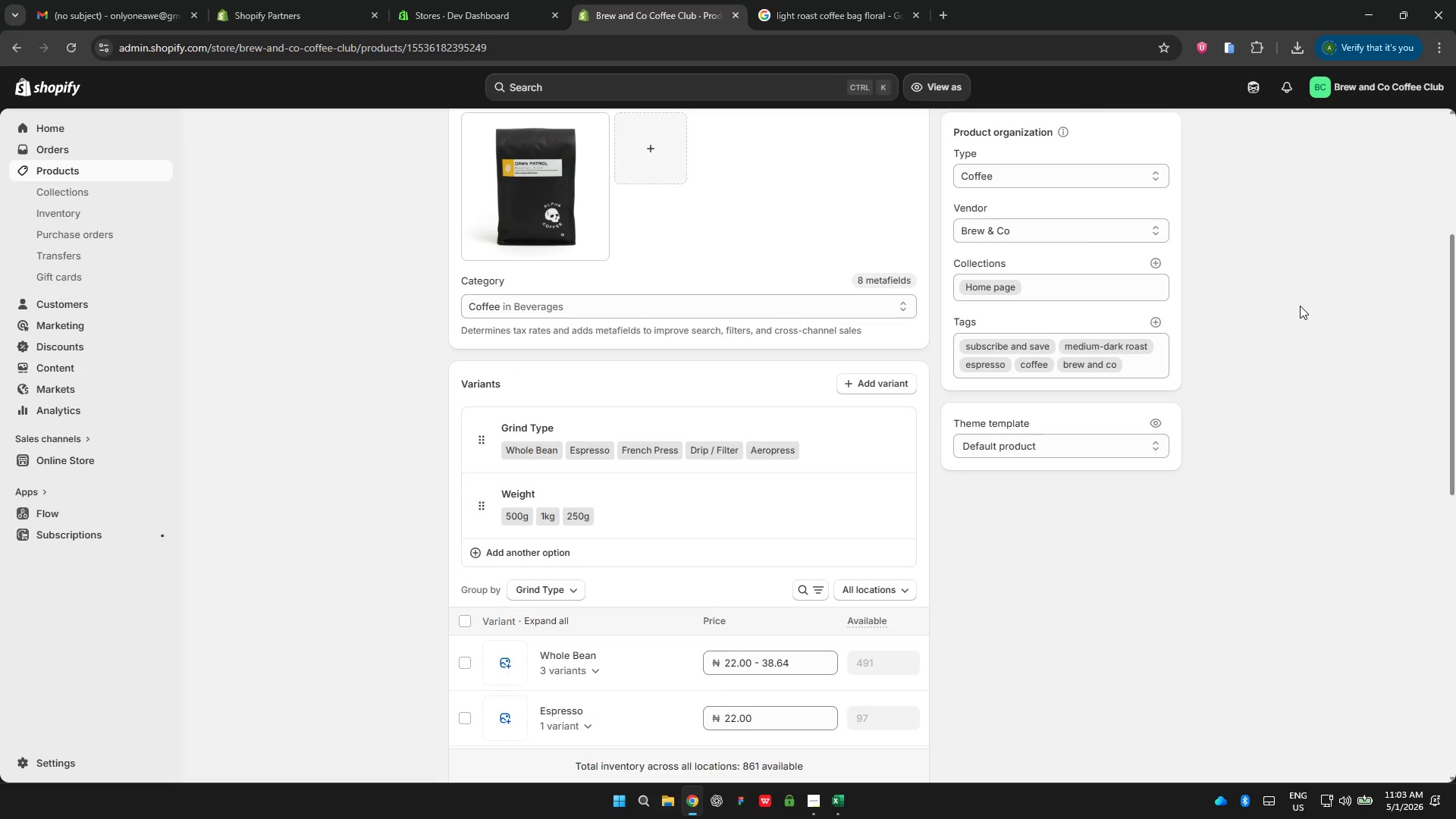 
scroll: coordinate [1304, 309], scroll_direction: down, amount: 4.0
 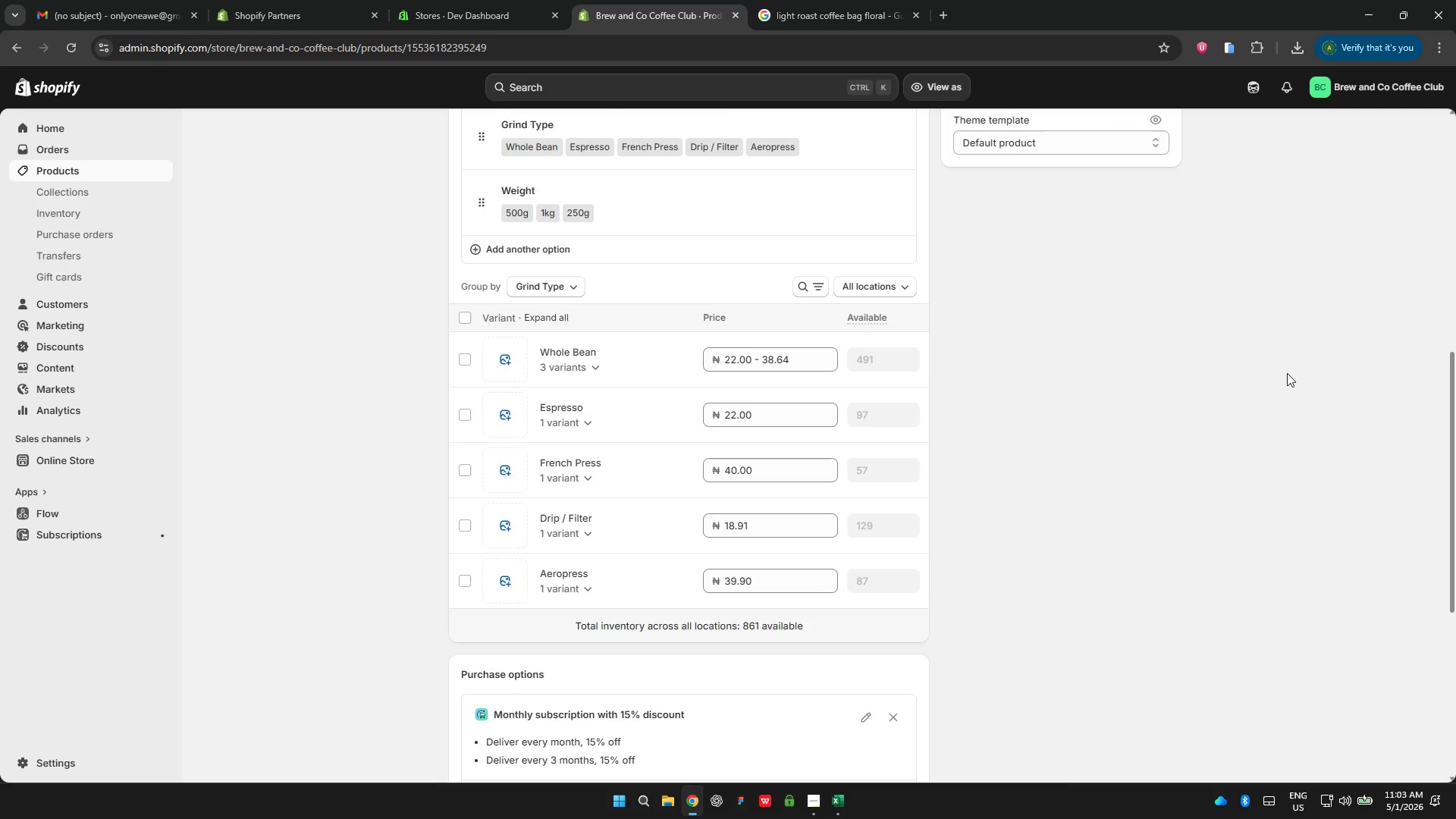 
wait(11.94)
 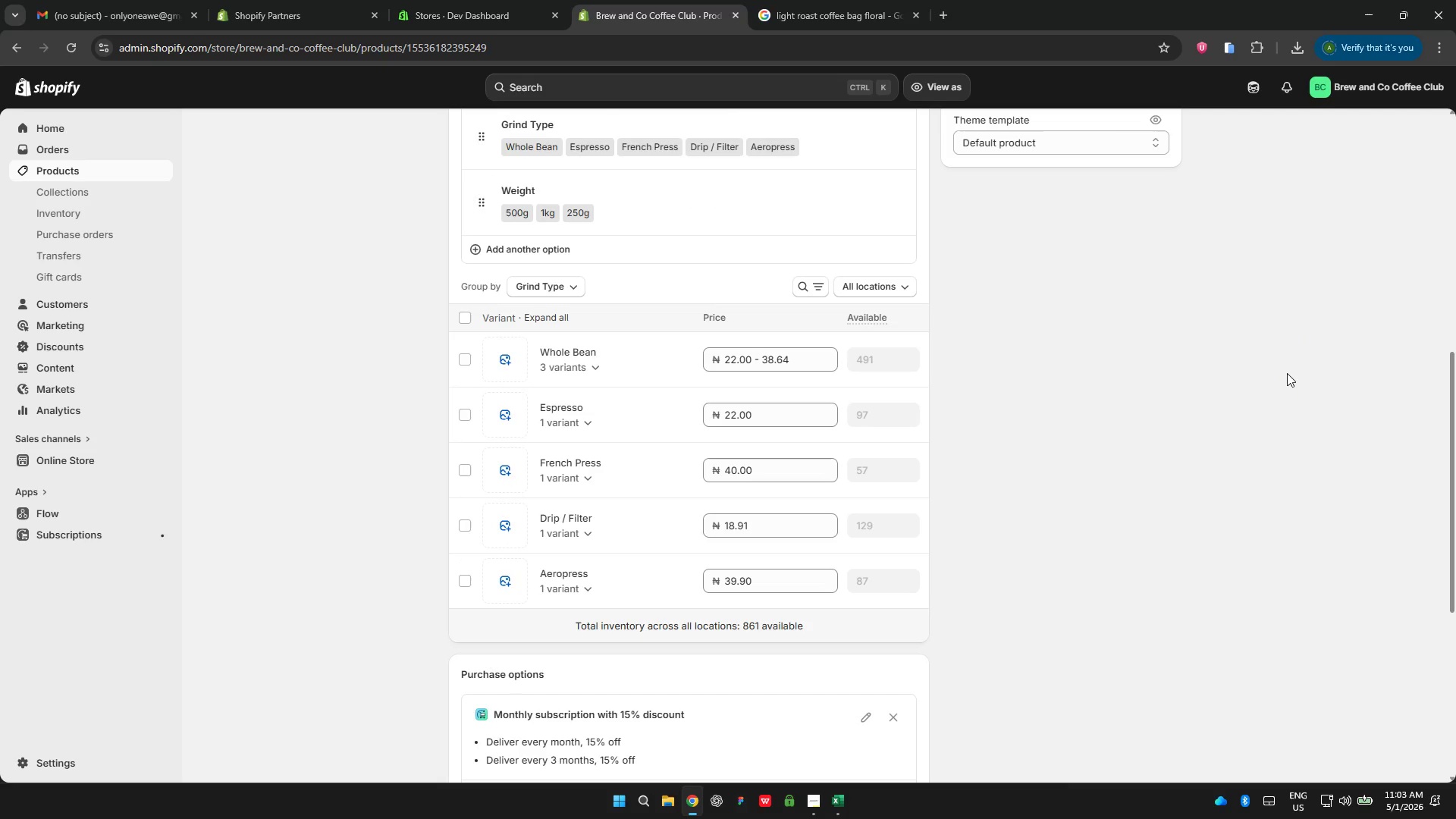 
scroll: coordinate [404, 526], scroll_direction: up, amount: 1.0
 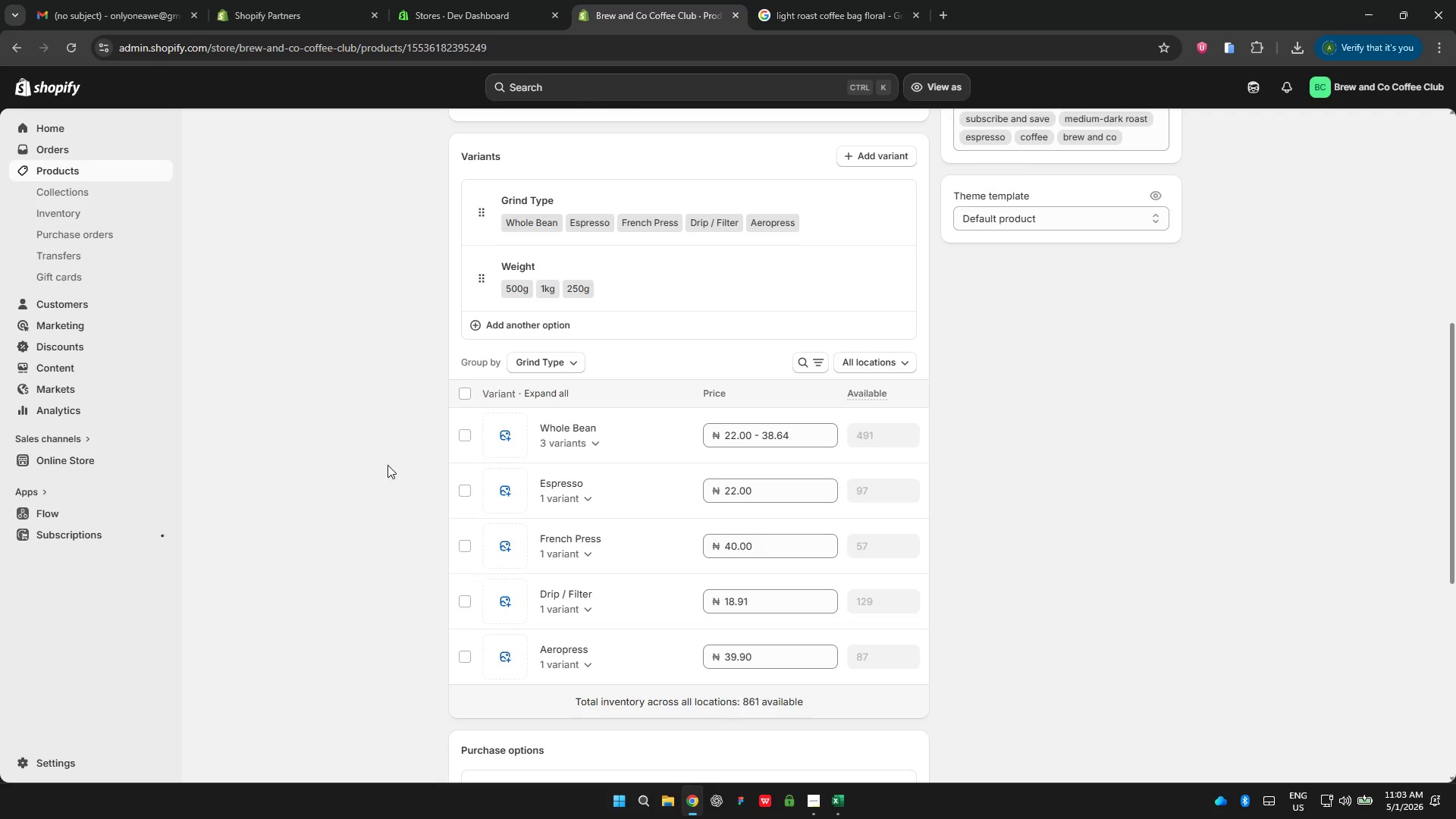 
scroll: coordinate [389, 466], scroll_direction: down, amount: 7.0
 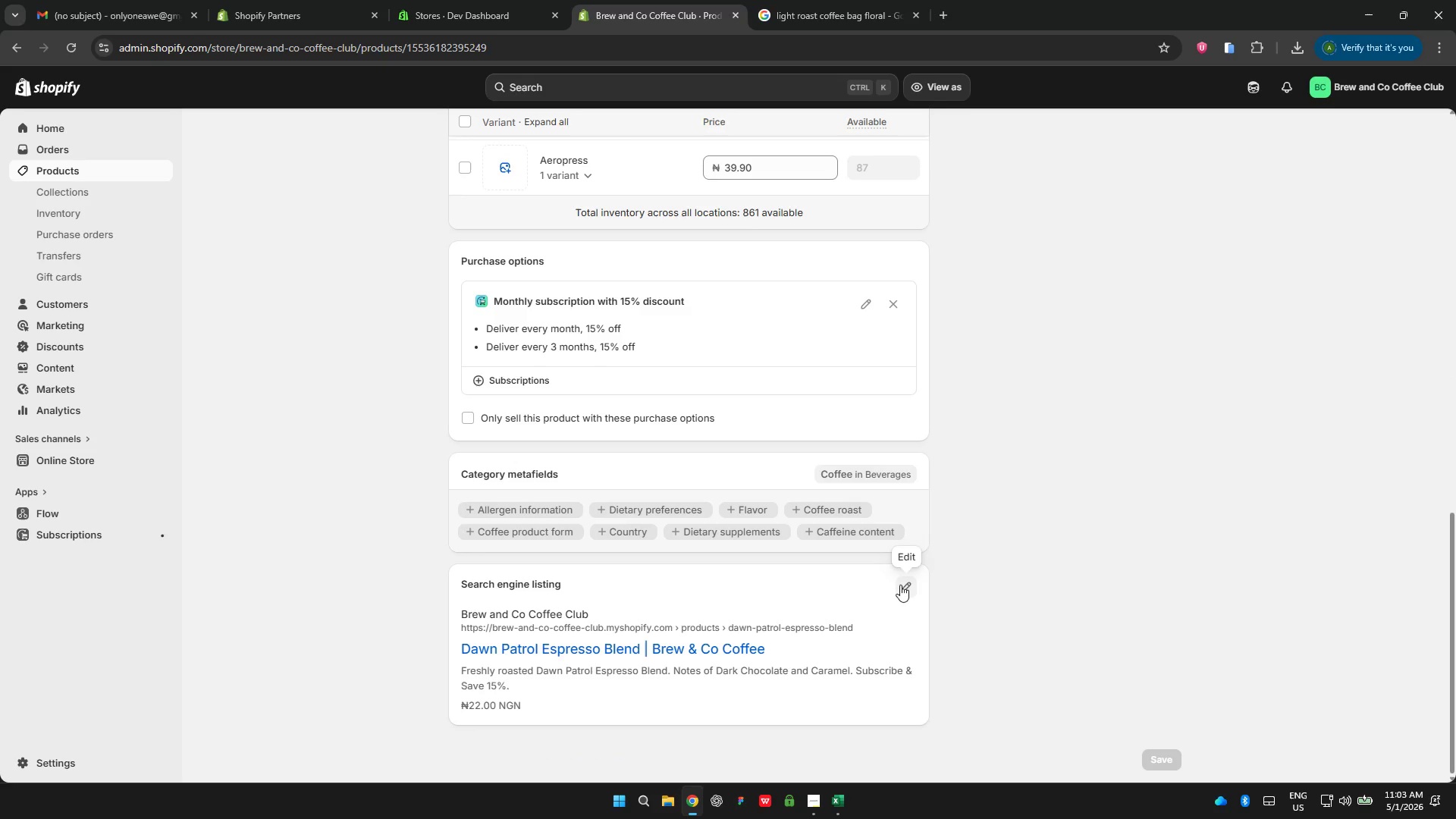 
left_click([908, 585])
 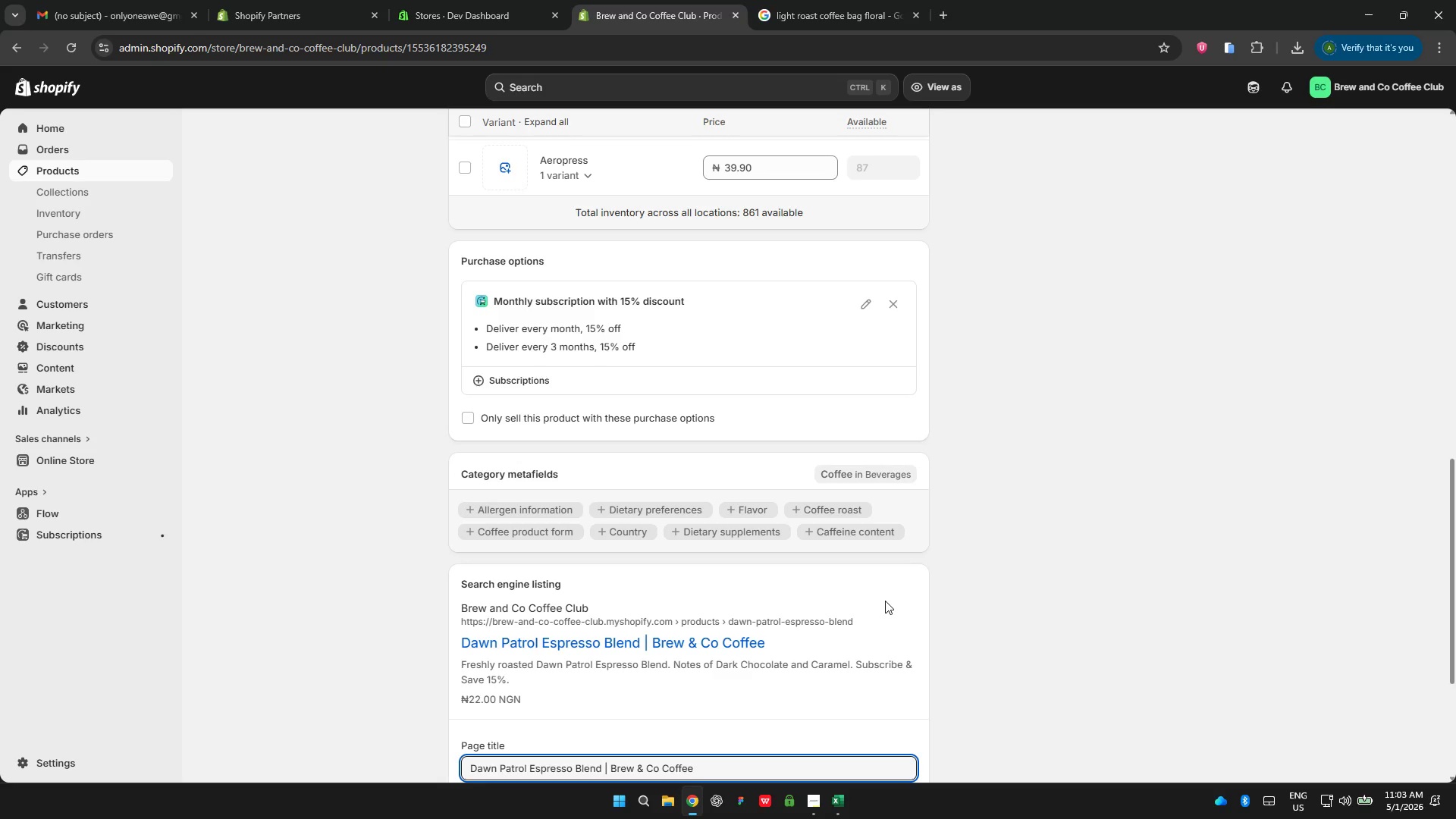 
scroll: coordinate [789, 591], scroll_direction: down, amount: 3.0
 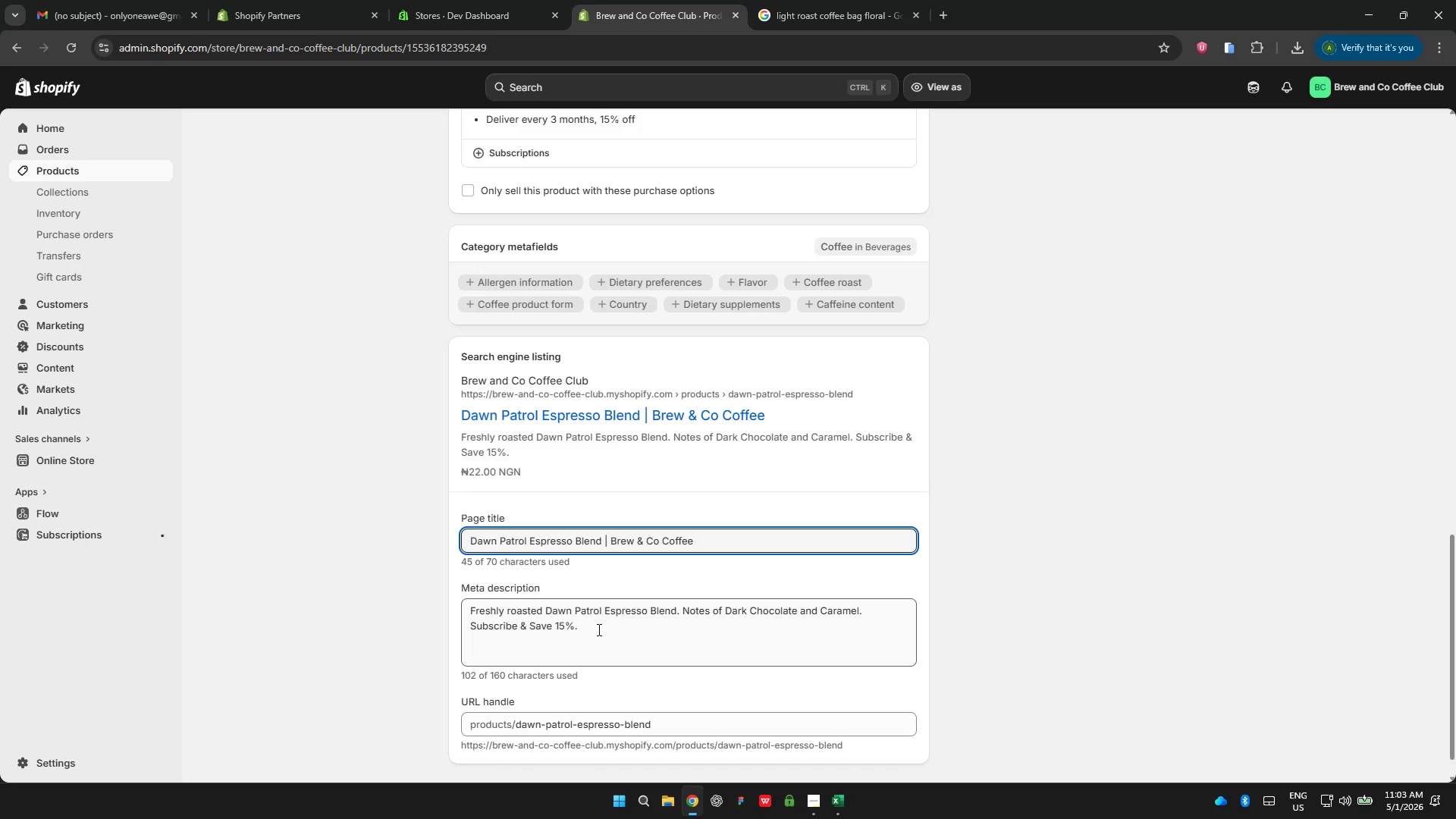 
left_click([601, 623])
 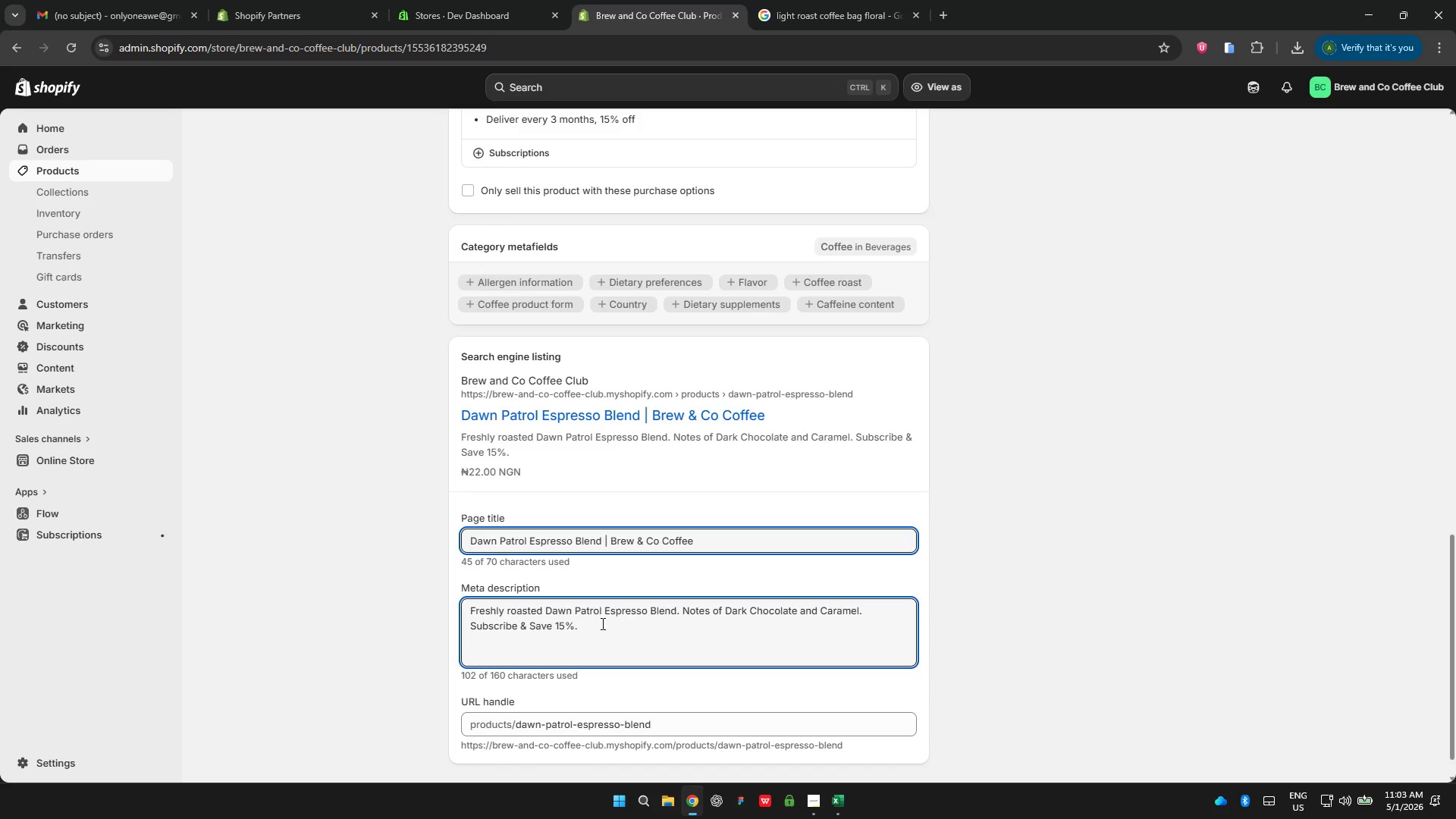 
key(Backspace)
type( on monthly delivery.)
 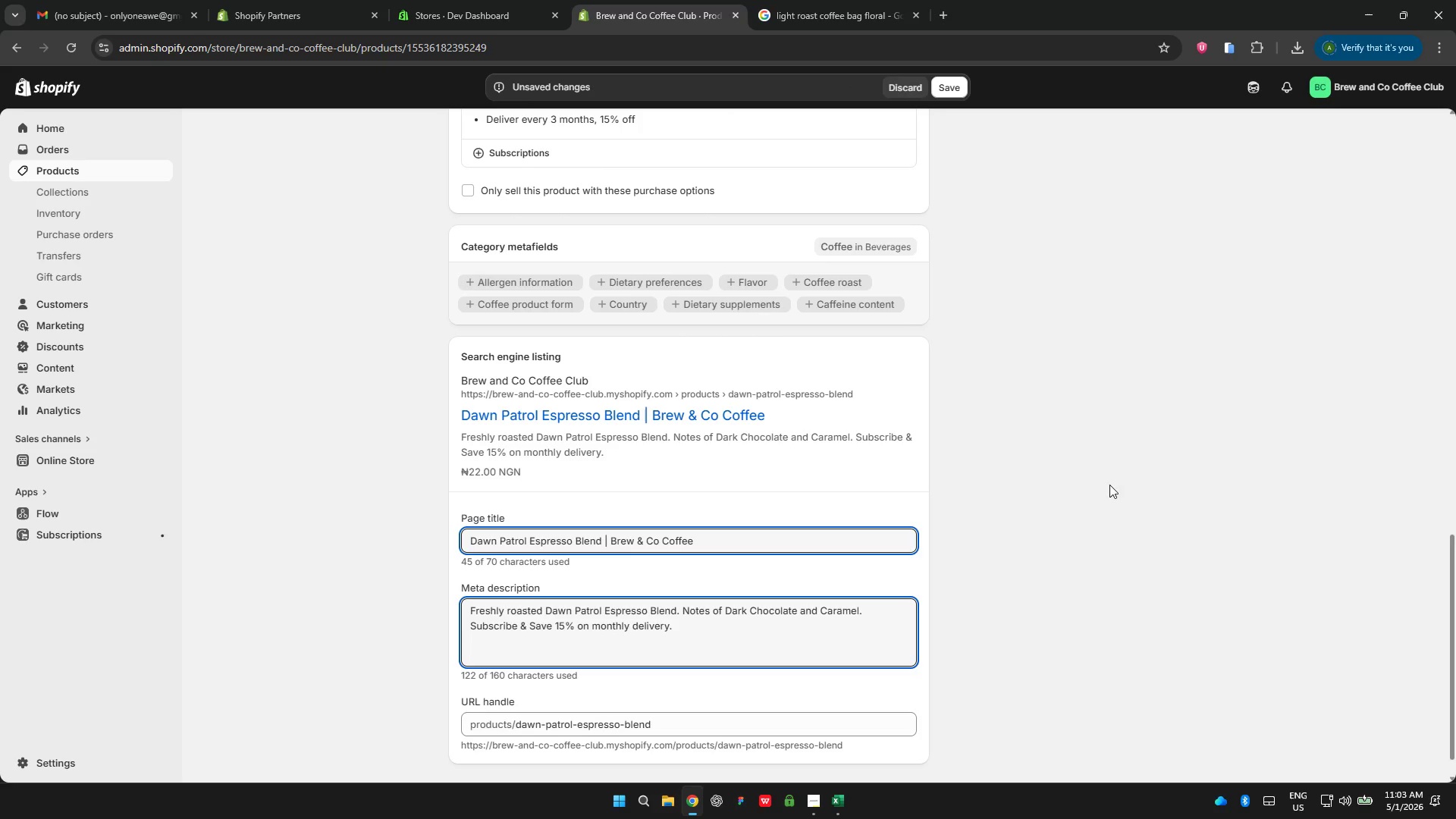 
scroll: coordinate [1117, 472], scroll_direction: down, amount: 3.0
 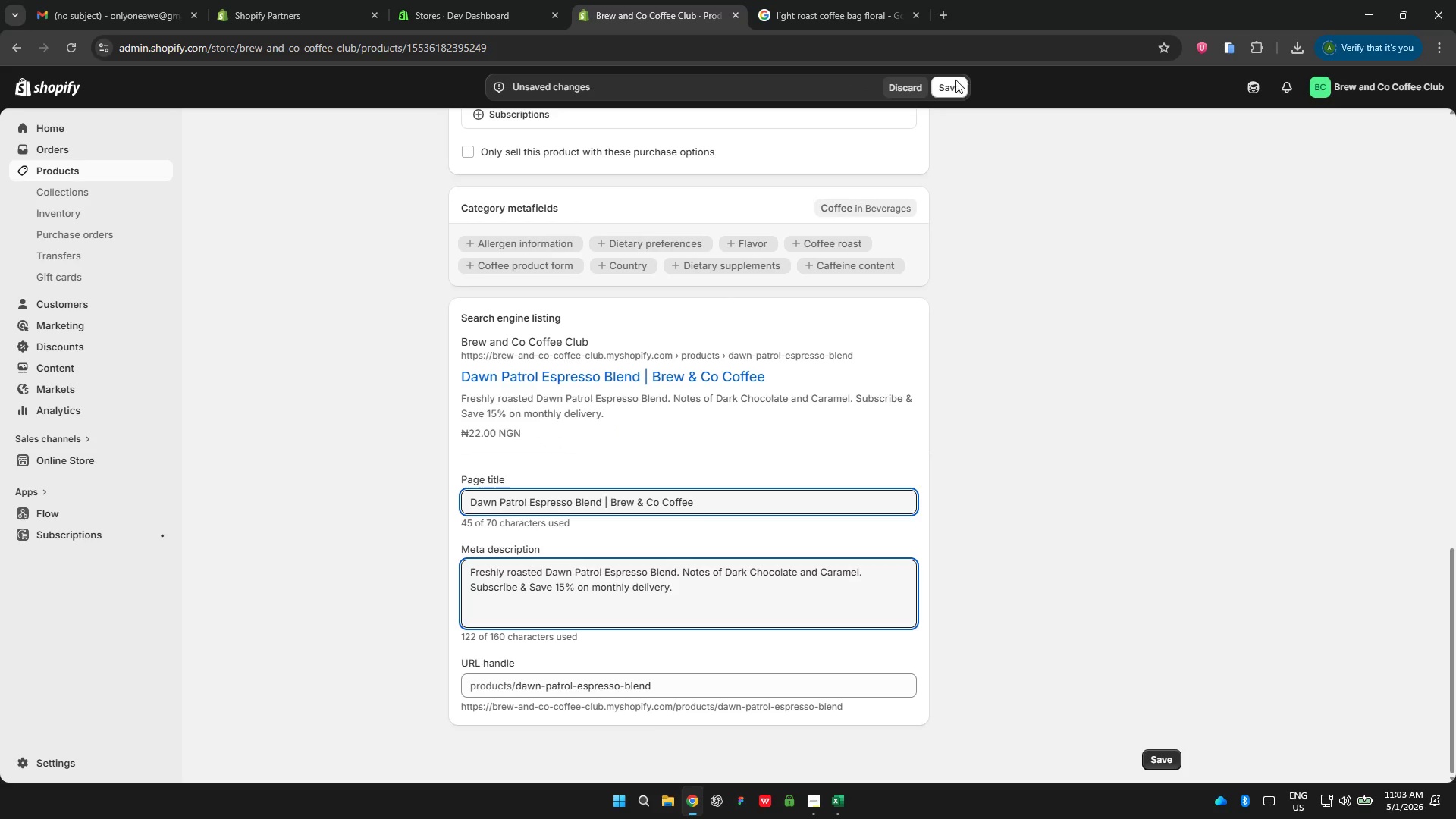 
left_click([945, 93])
 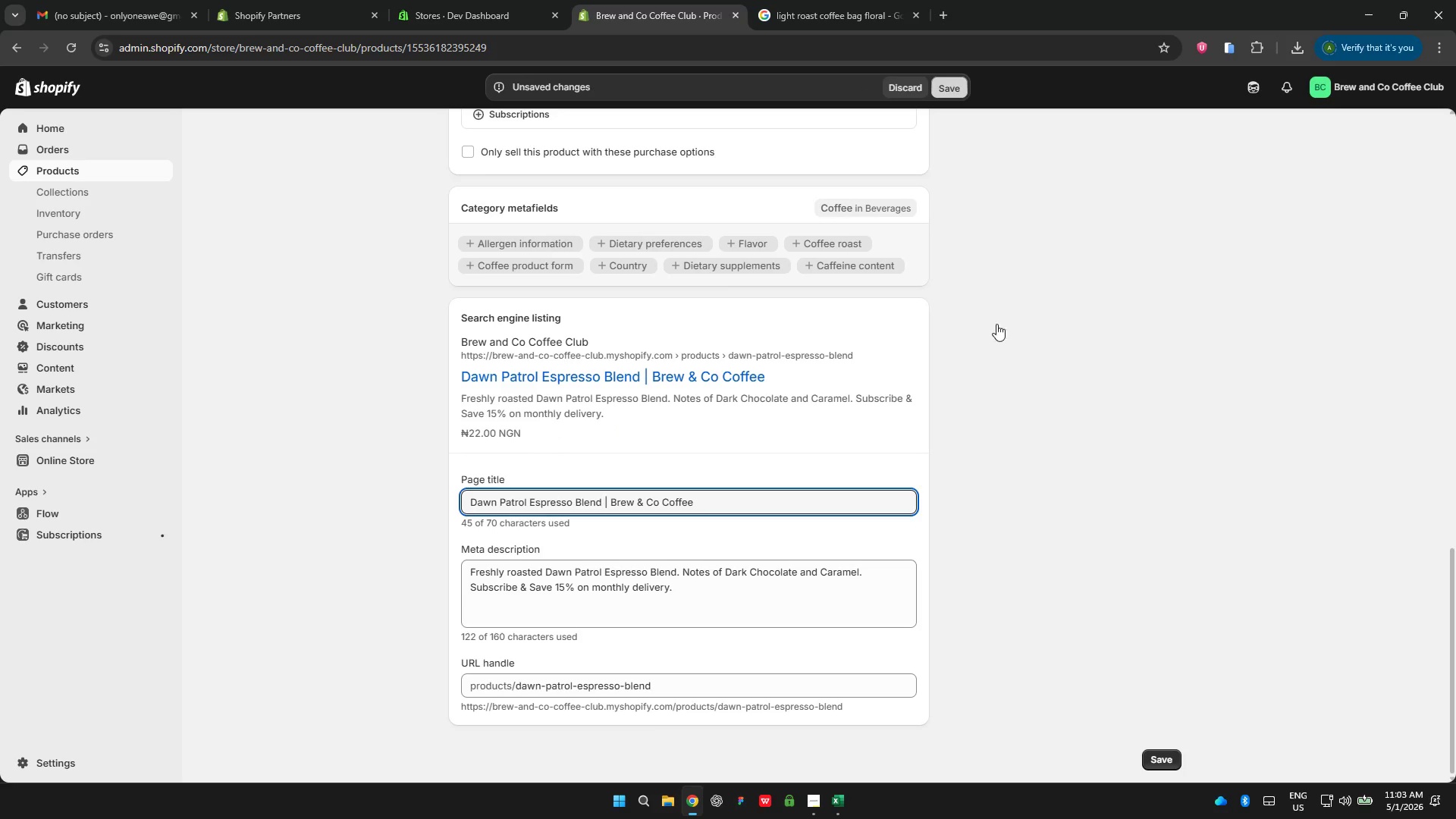 
scroll: coordinate [983, 309], scroll_direction: up, amount: 24.0
 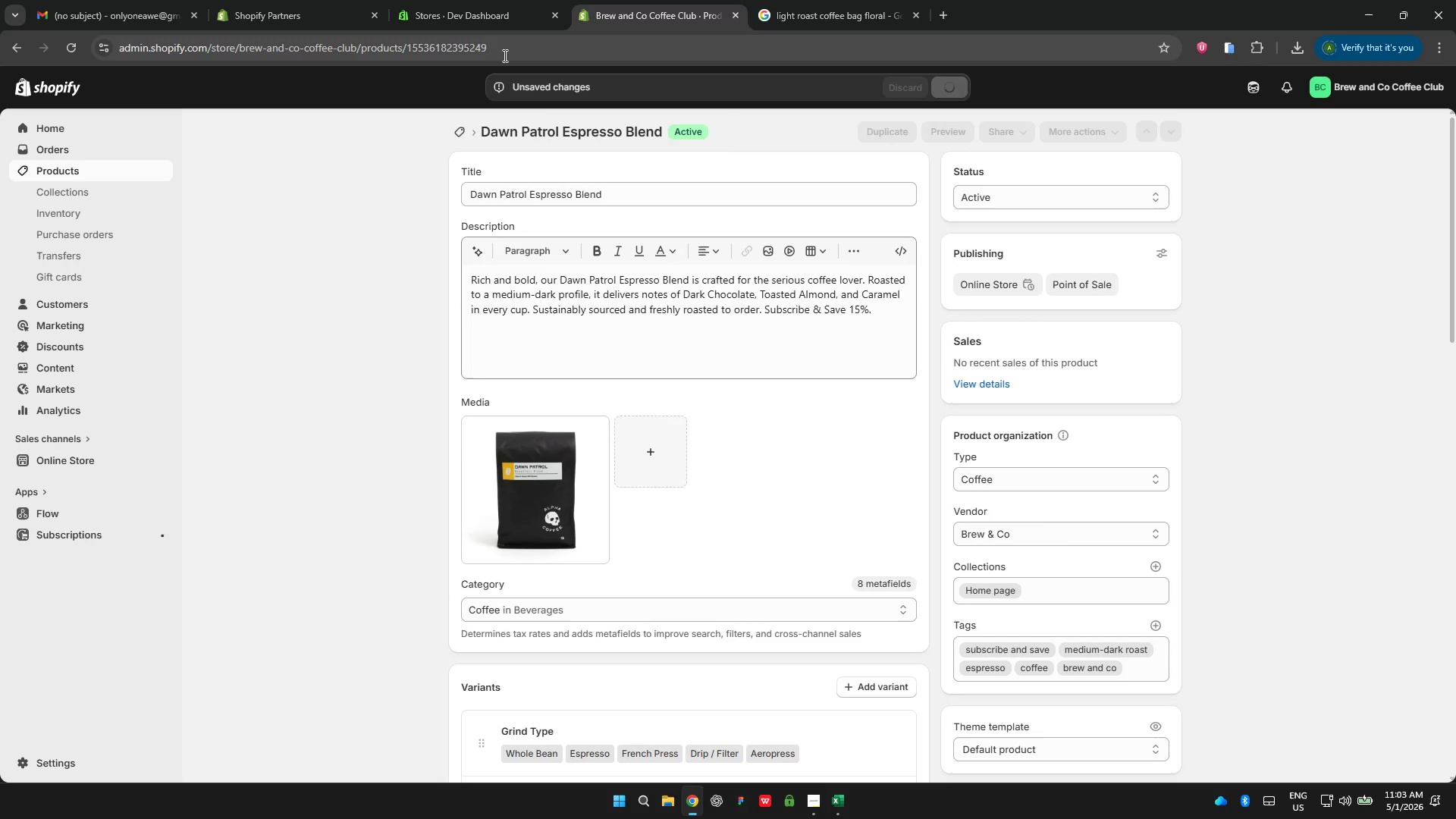 
left_click_drag(start_coordinate=[506, 55], to_coordinate=[407, 42])
 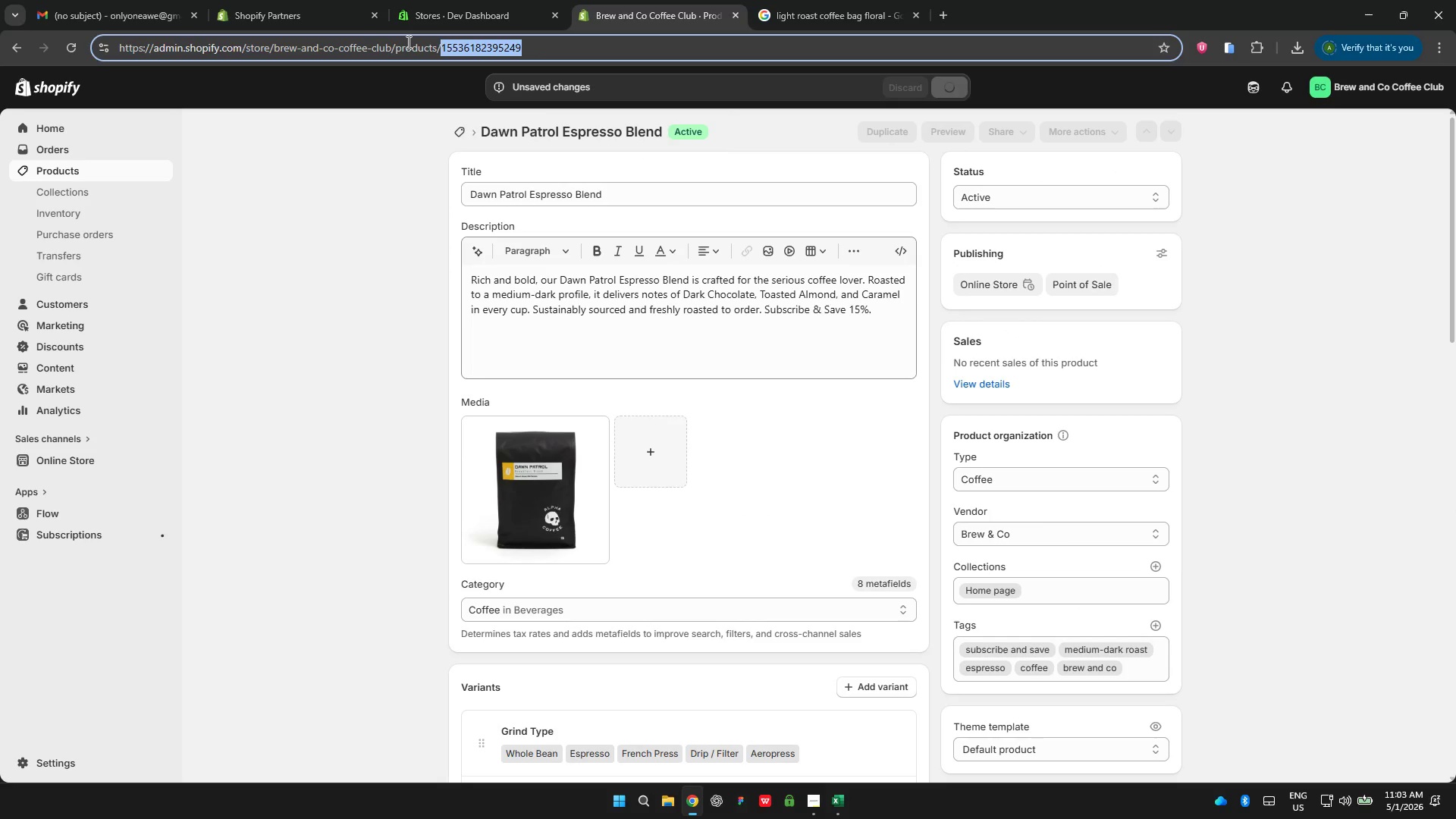 
key(Backspace)
 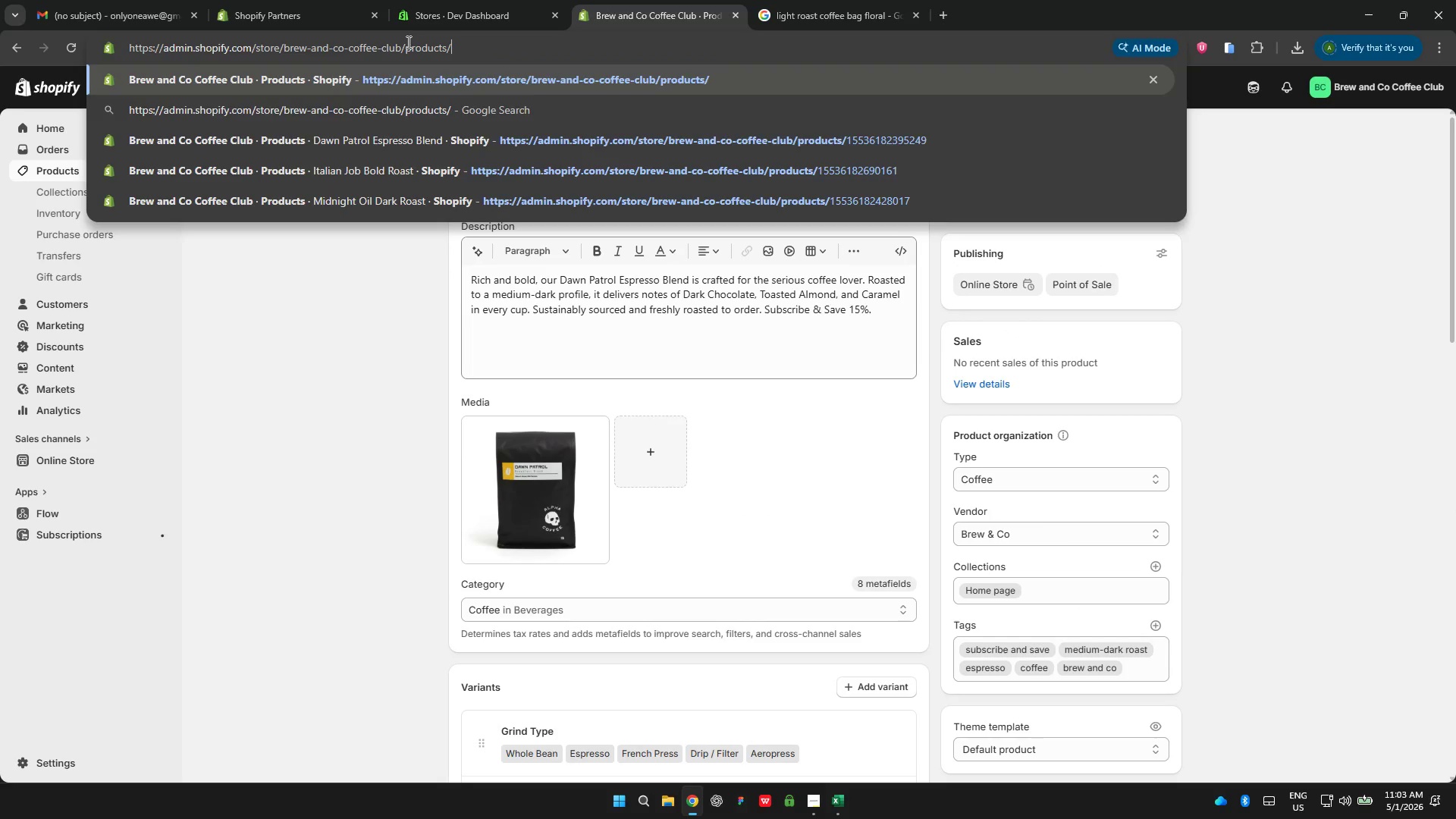 
key(Enter)
 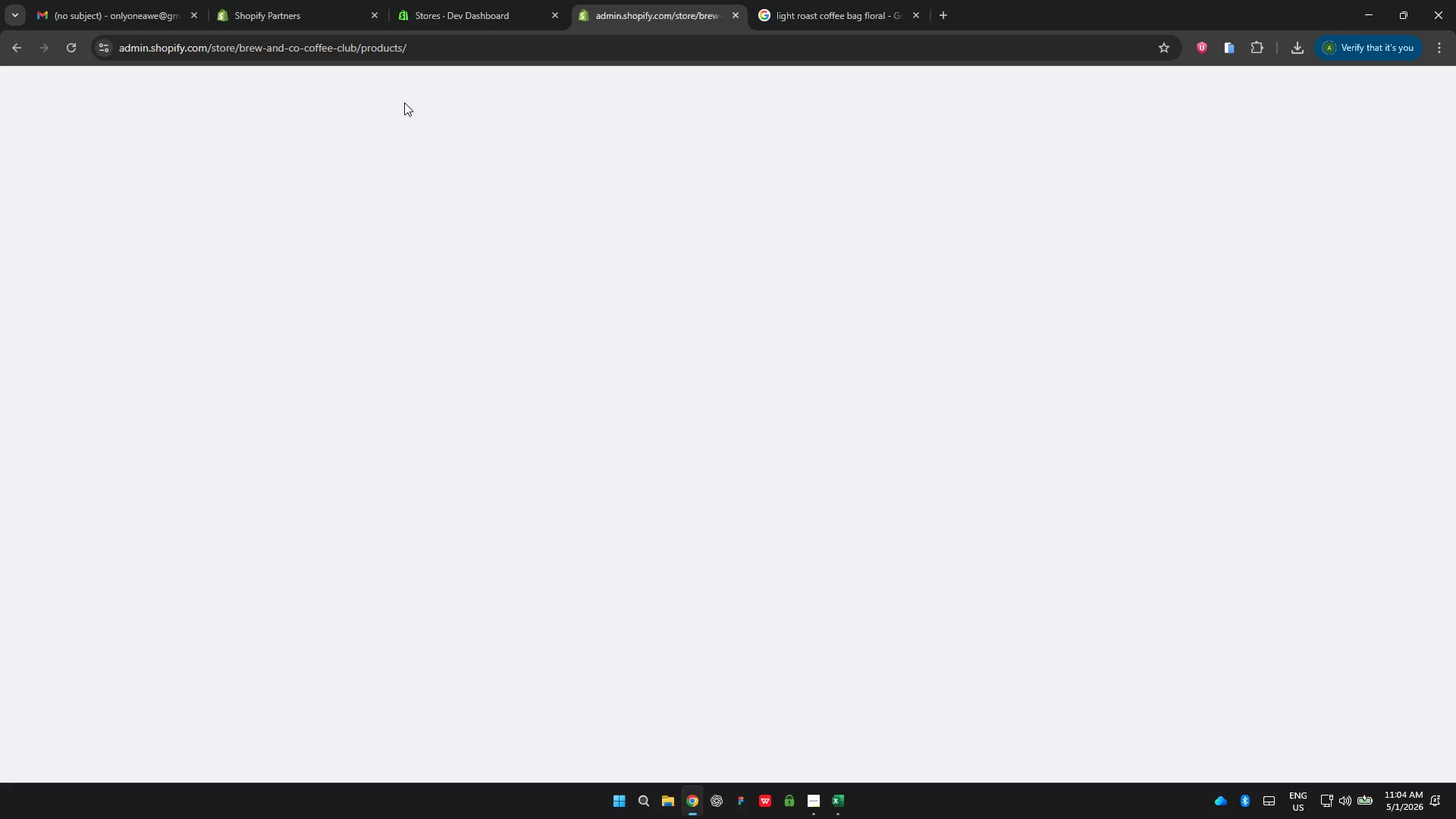 
wait(8.62)
 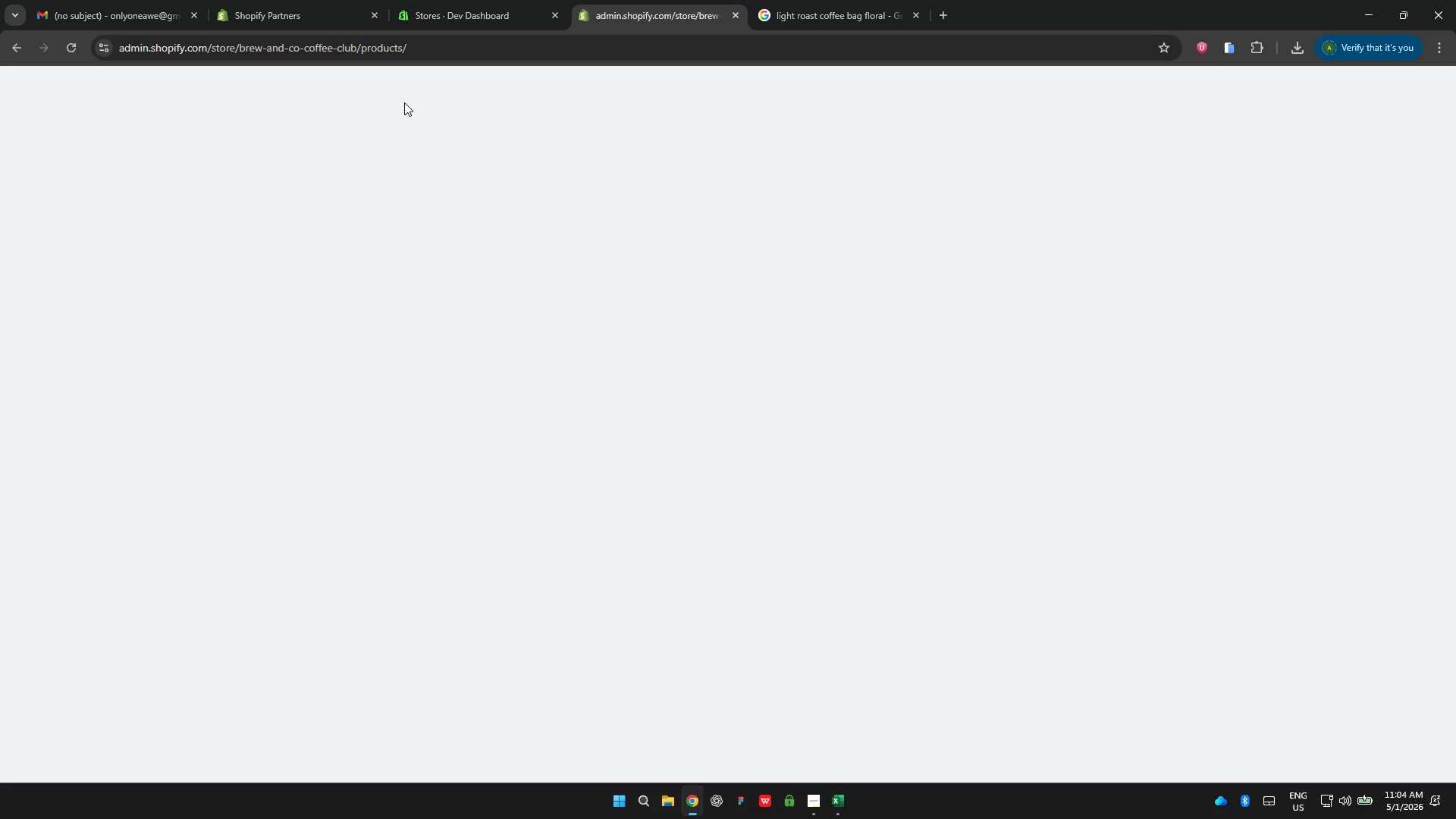 
left_click([507, 475])
 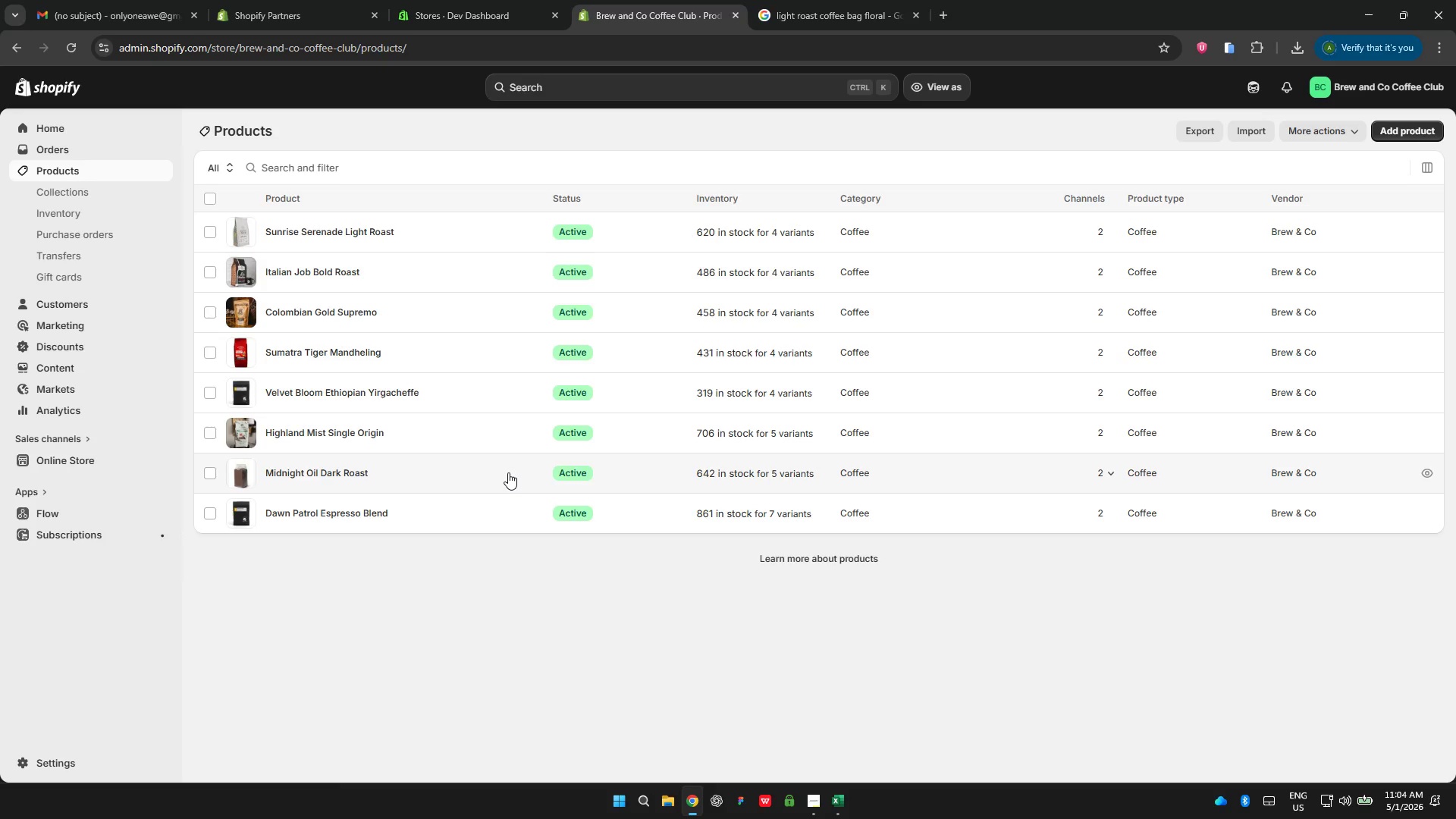 
wait(9.28)
 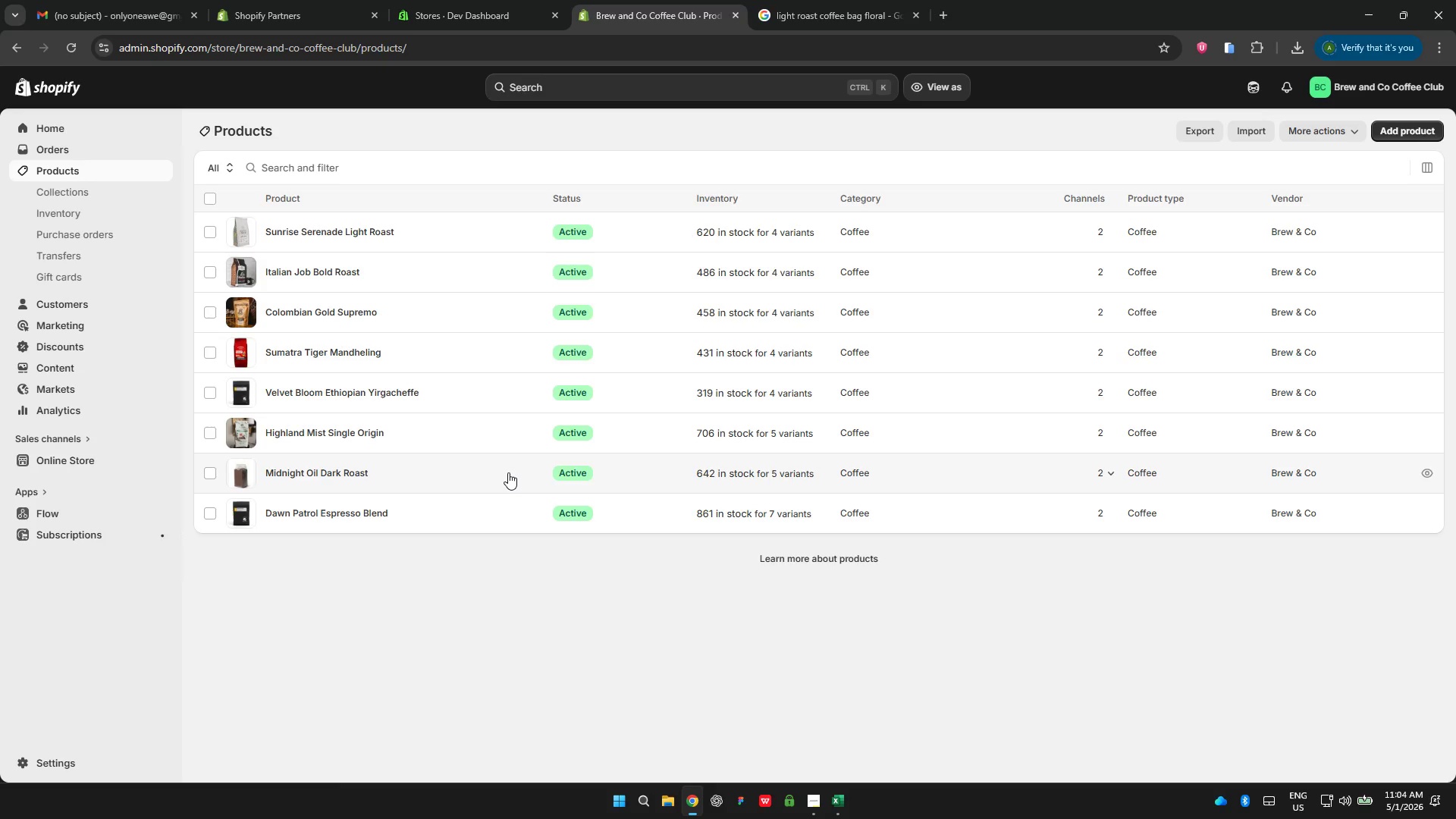 
left_click([508, 472])
 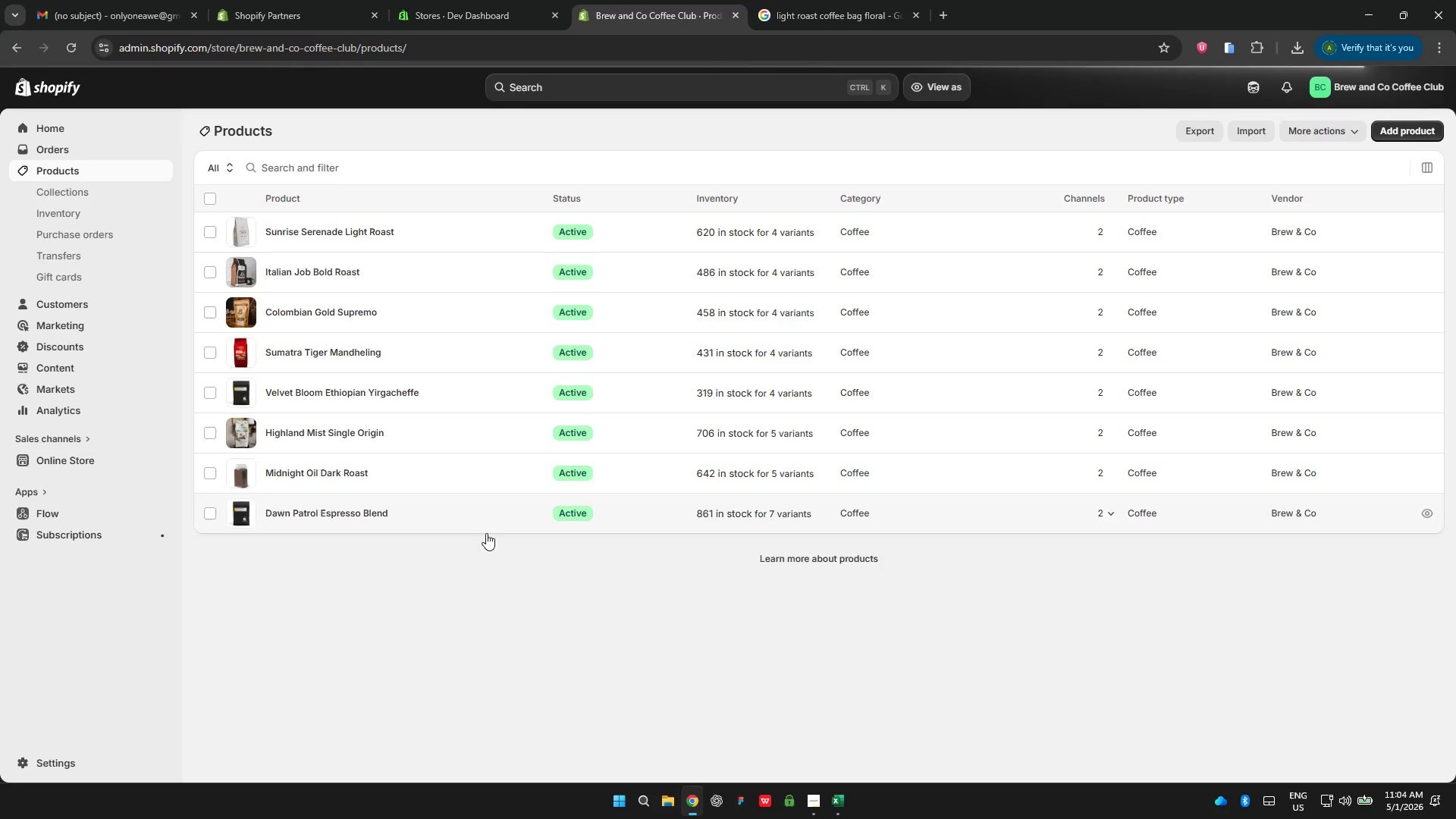 
wait(10.27)
 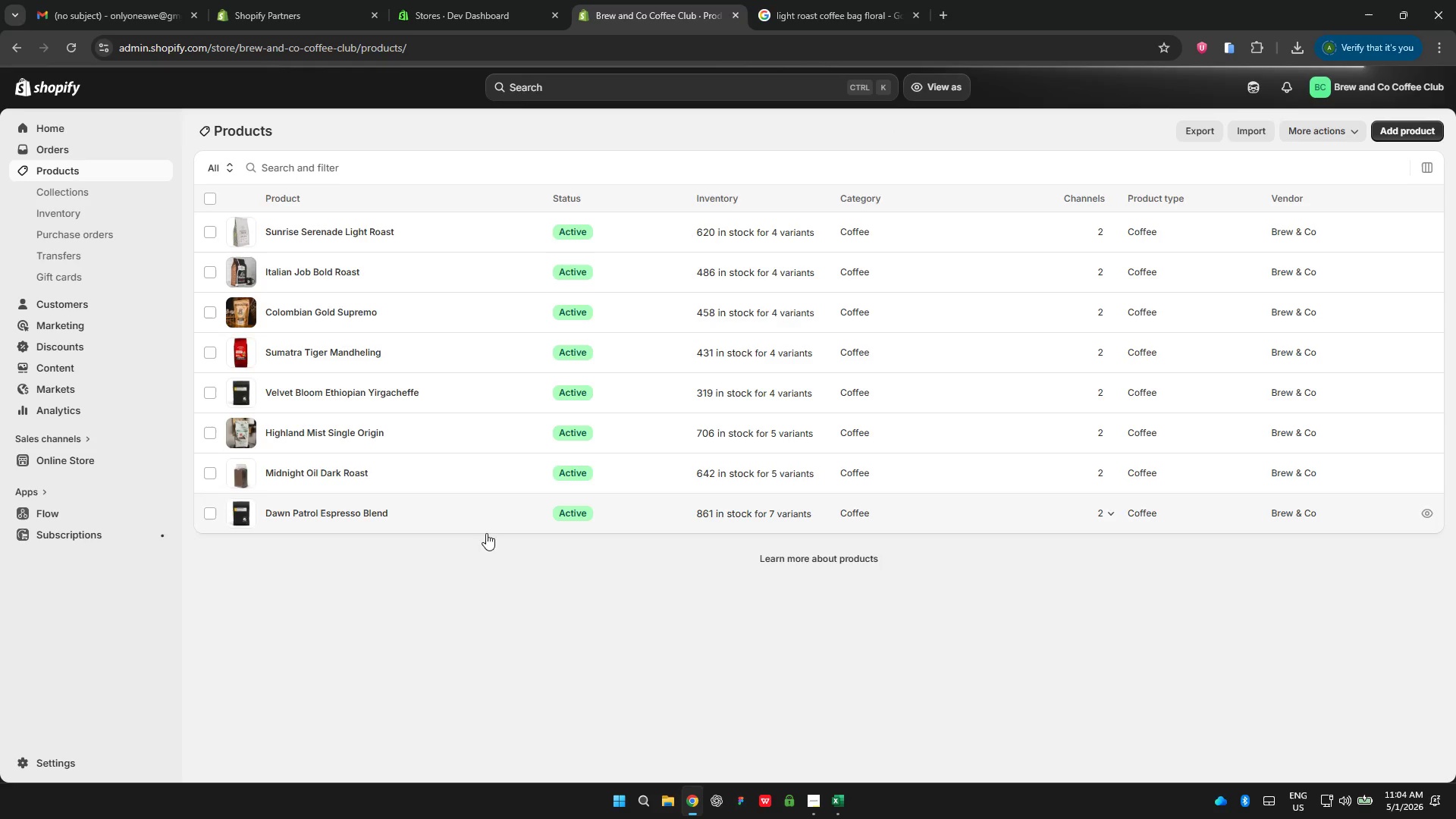 
scroll: coordinate [880, 523], scroll_direction: down, amount: 33.0
 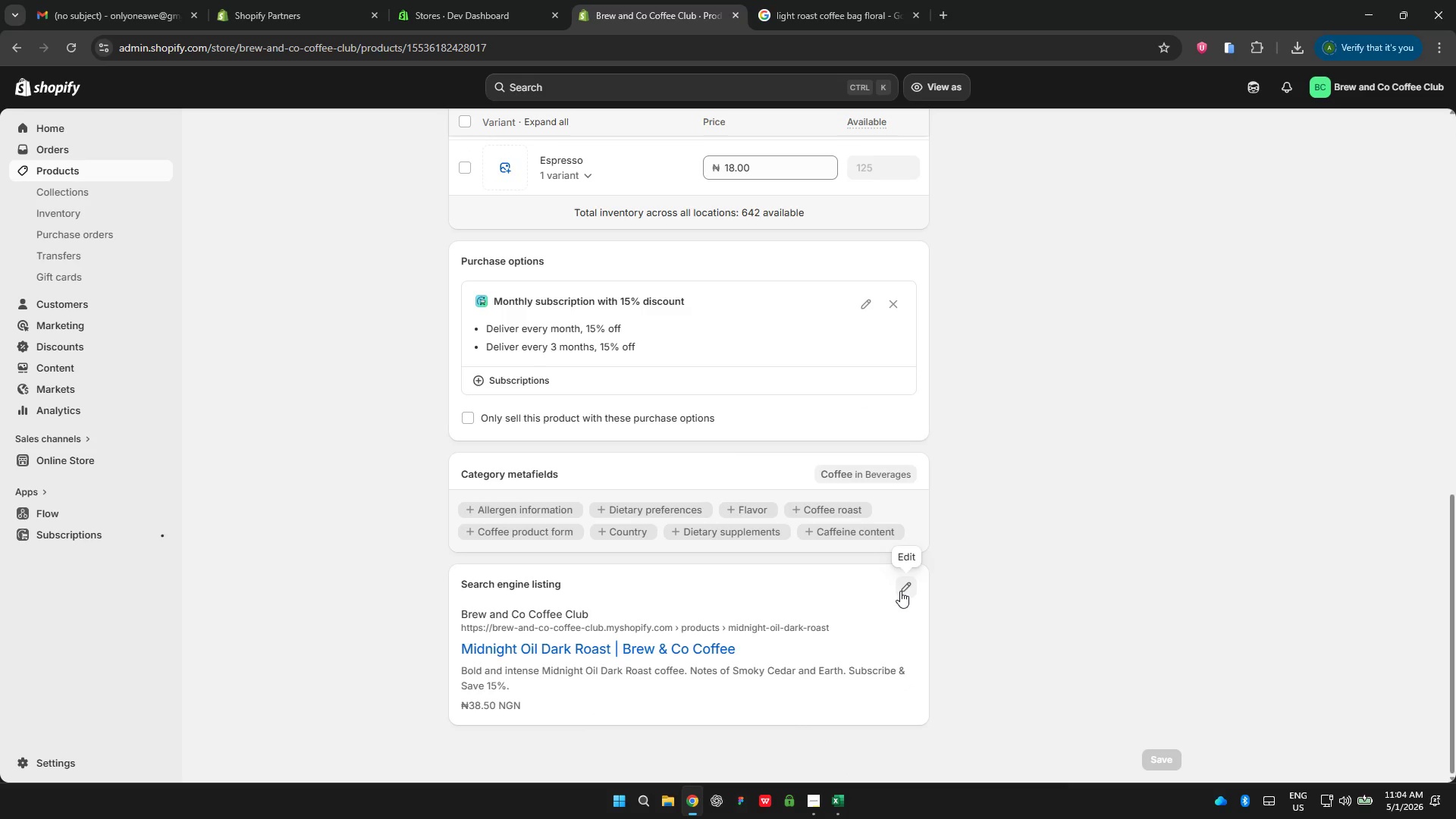 
left_click([902, 589])
 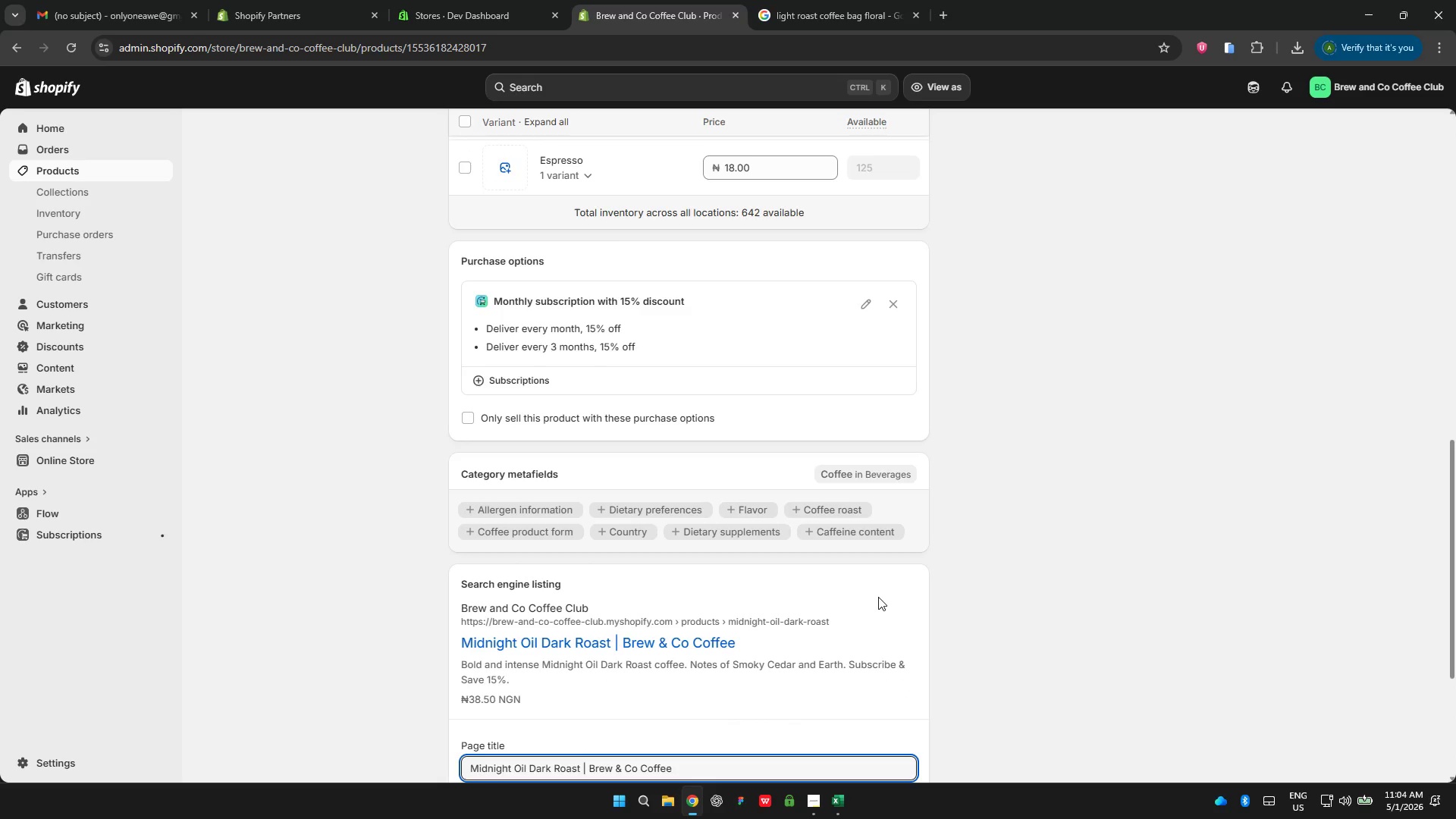 
scroll: coordinate [877, 594], scroll_direction: down, amount: 4.0
 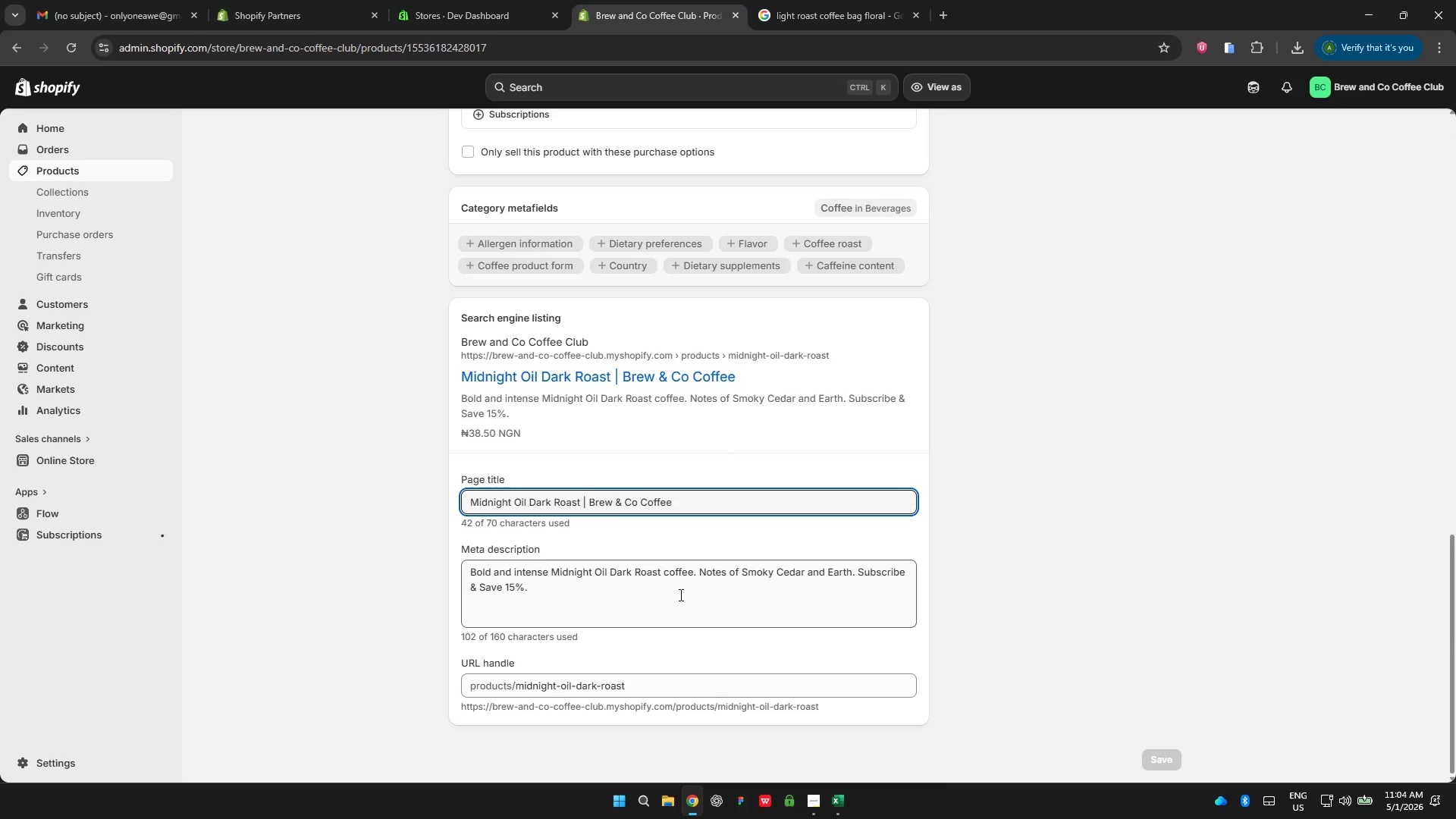 
left_click([679, 595])
 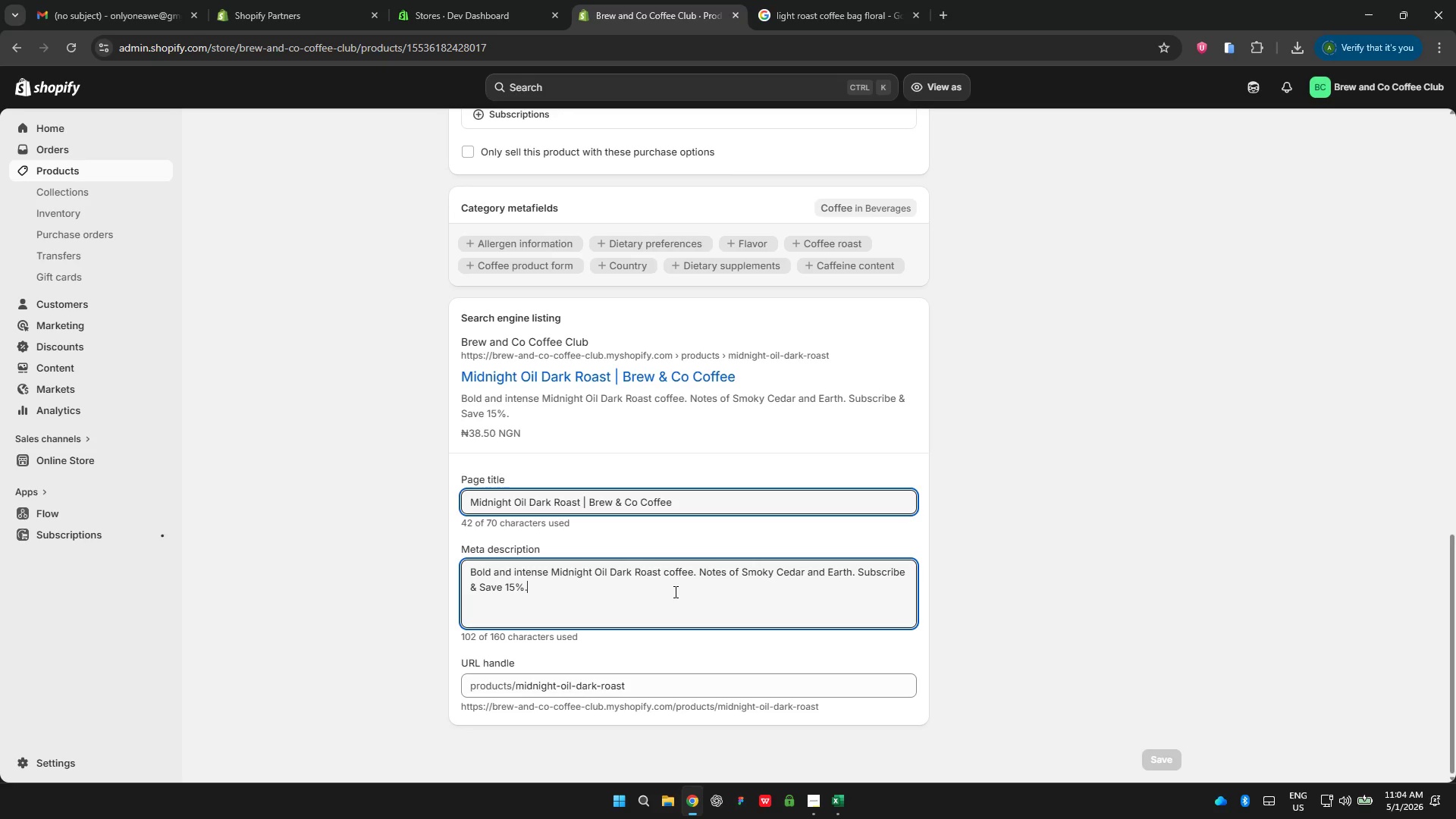 
wait(8.55)
 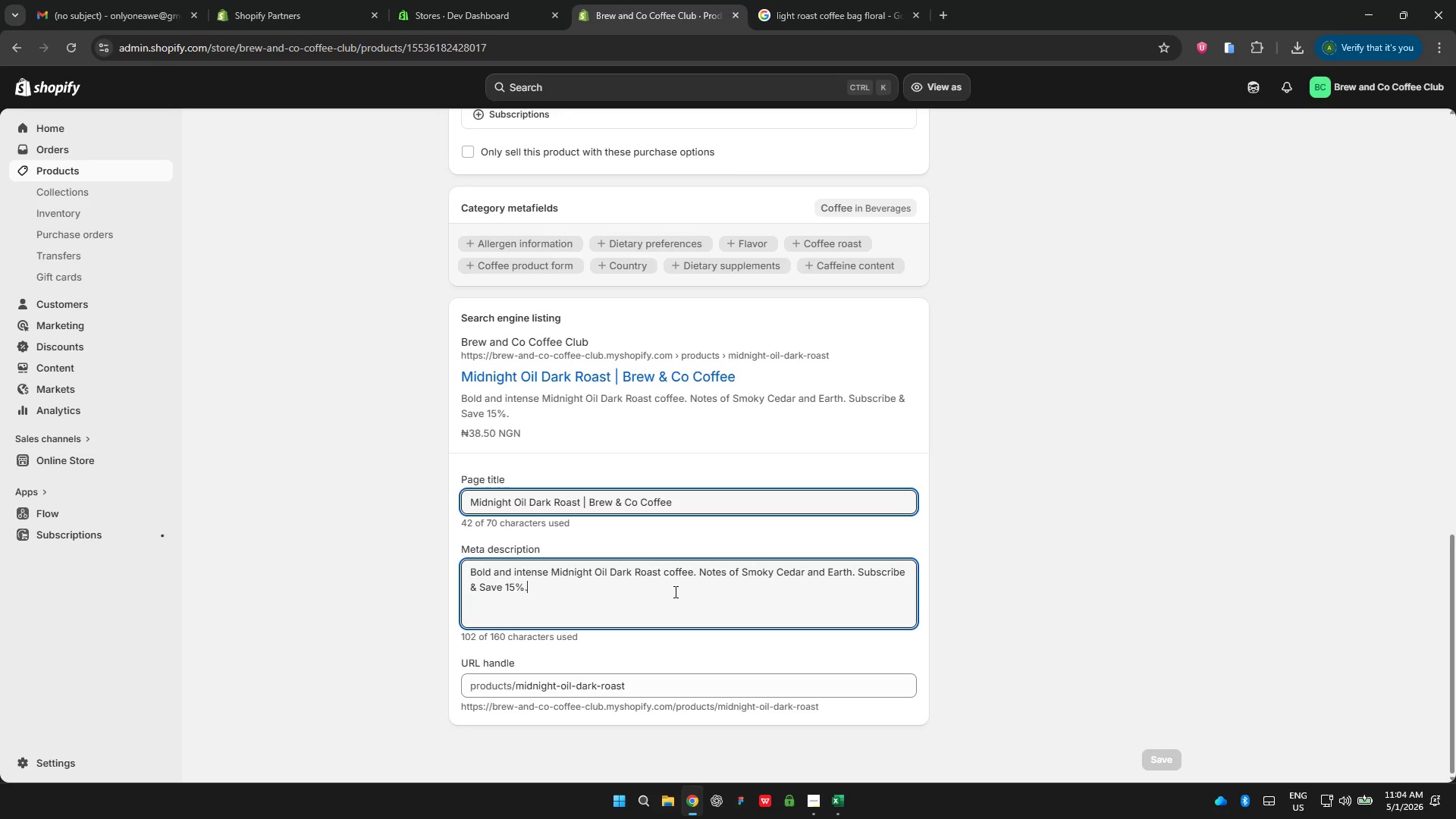 
key(Backspace)
type( on recurring coffee delivery)
 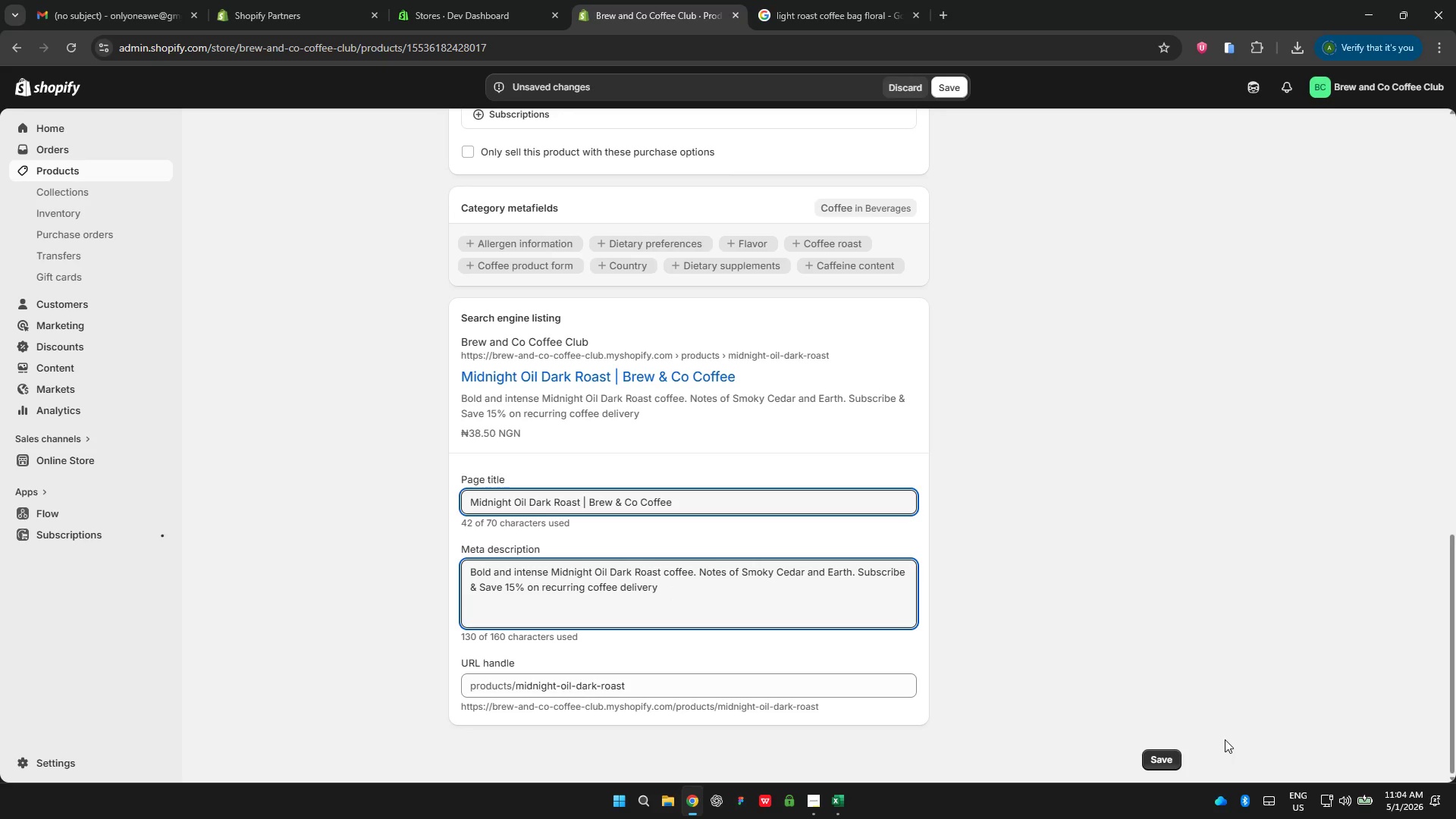 
left_click([1160, 757])
 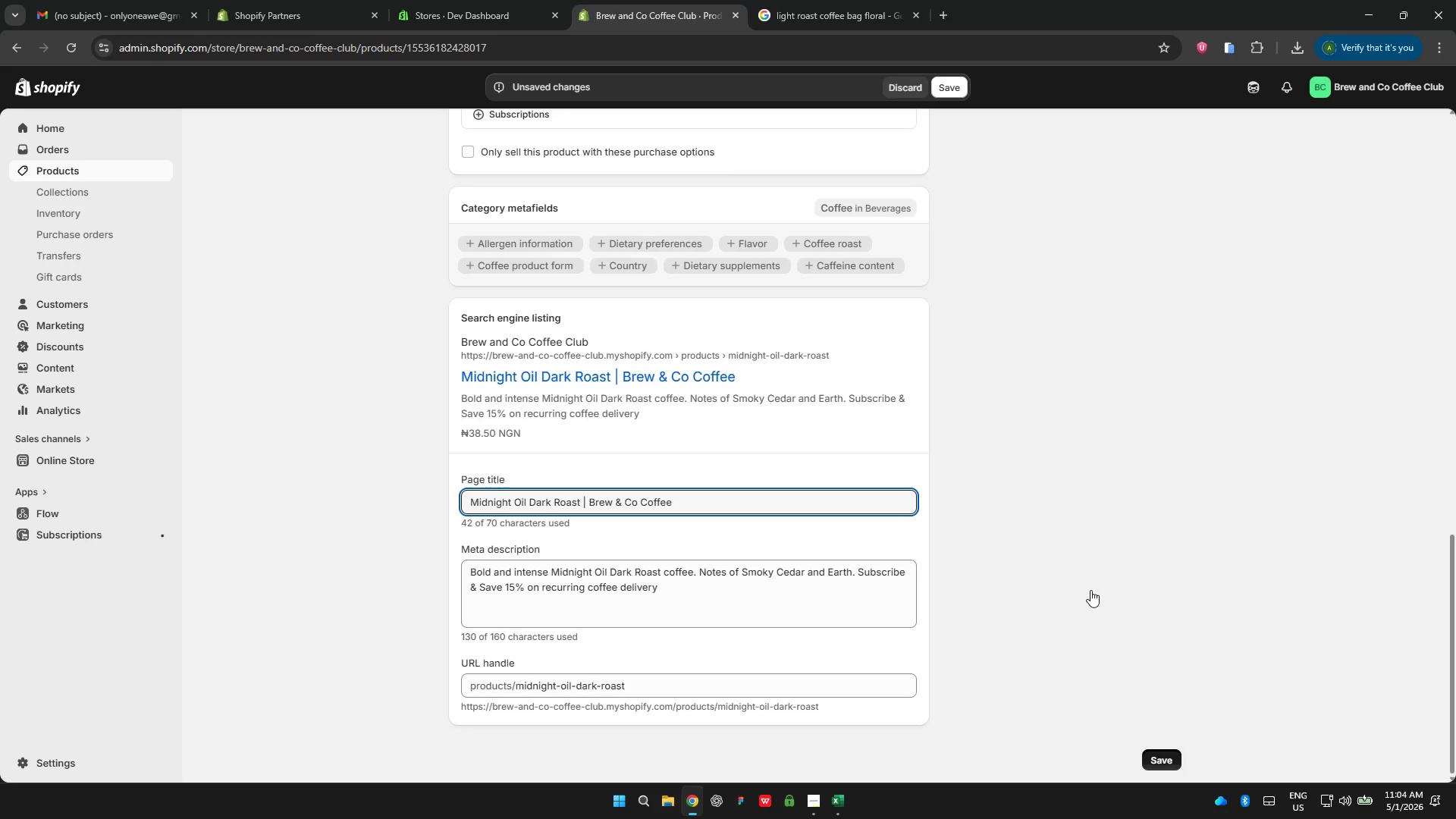 
scroll: coordinate [933, 441], scroll_direction: up, amount: 7.0
 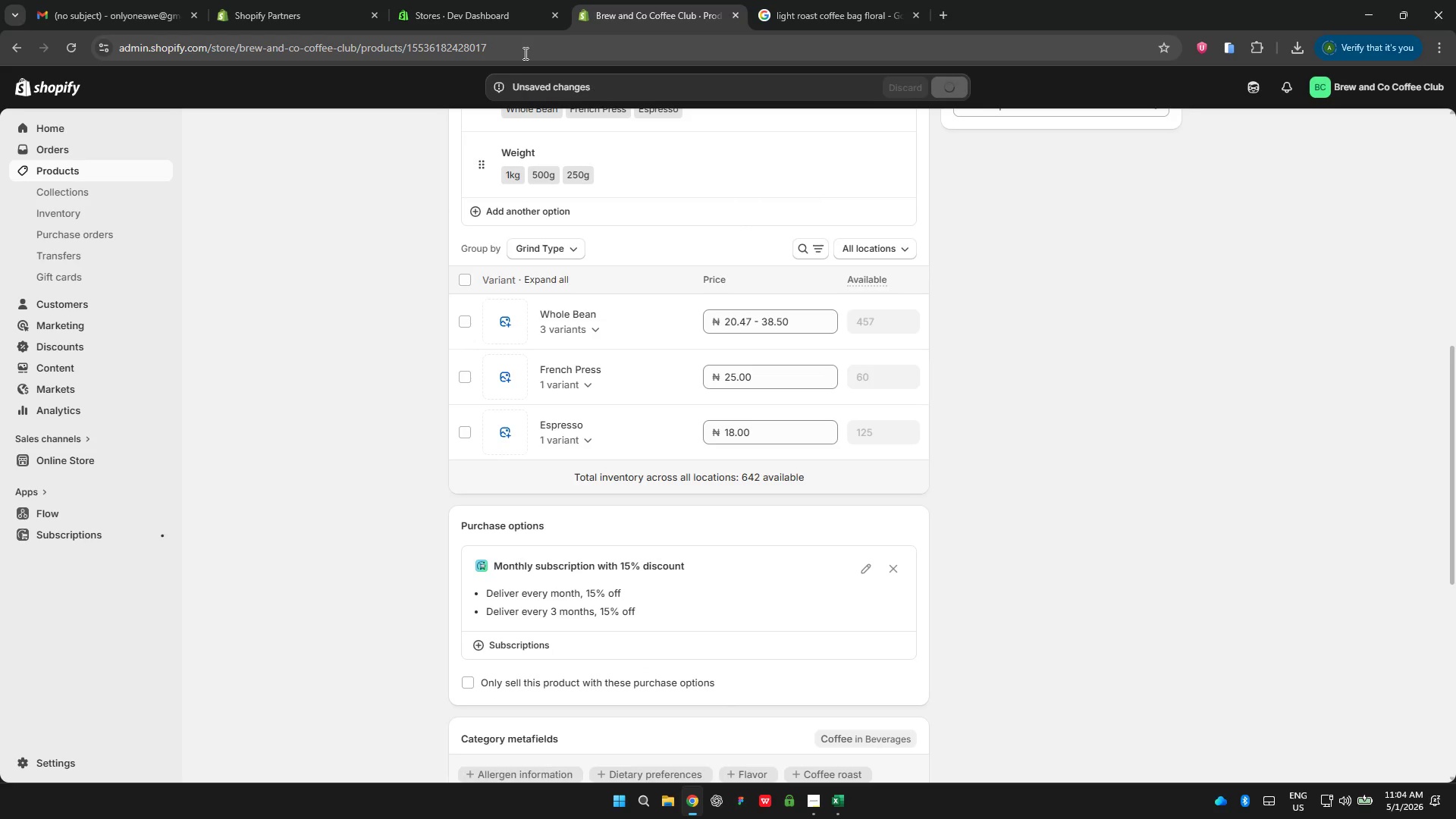 
left_click_drag(start_coordinate=[524, 53], to_coordinate=[407, 39])
 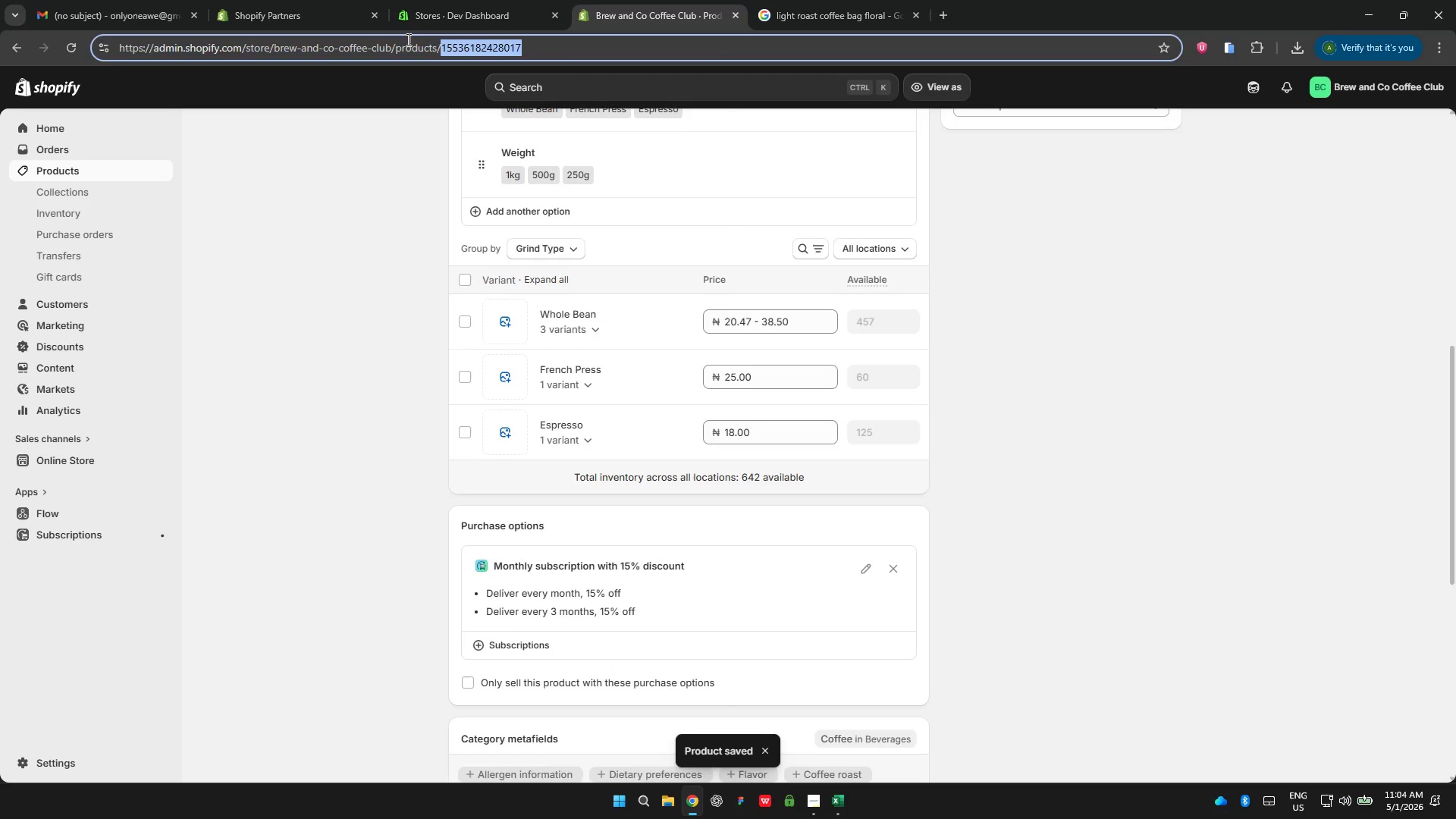 
key(Backspace)
 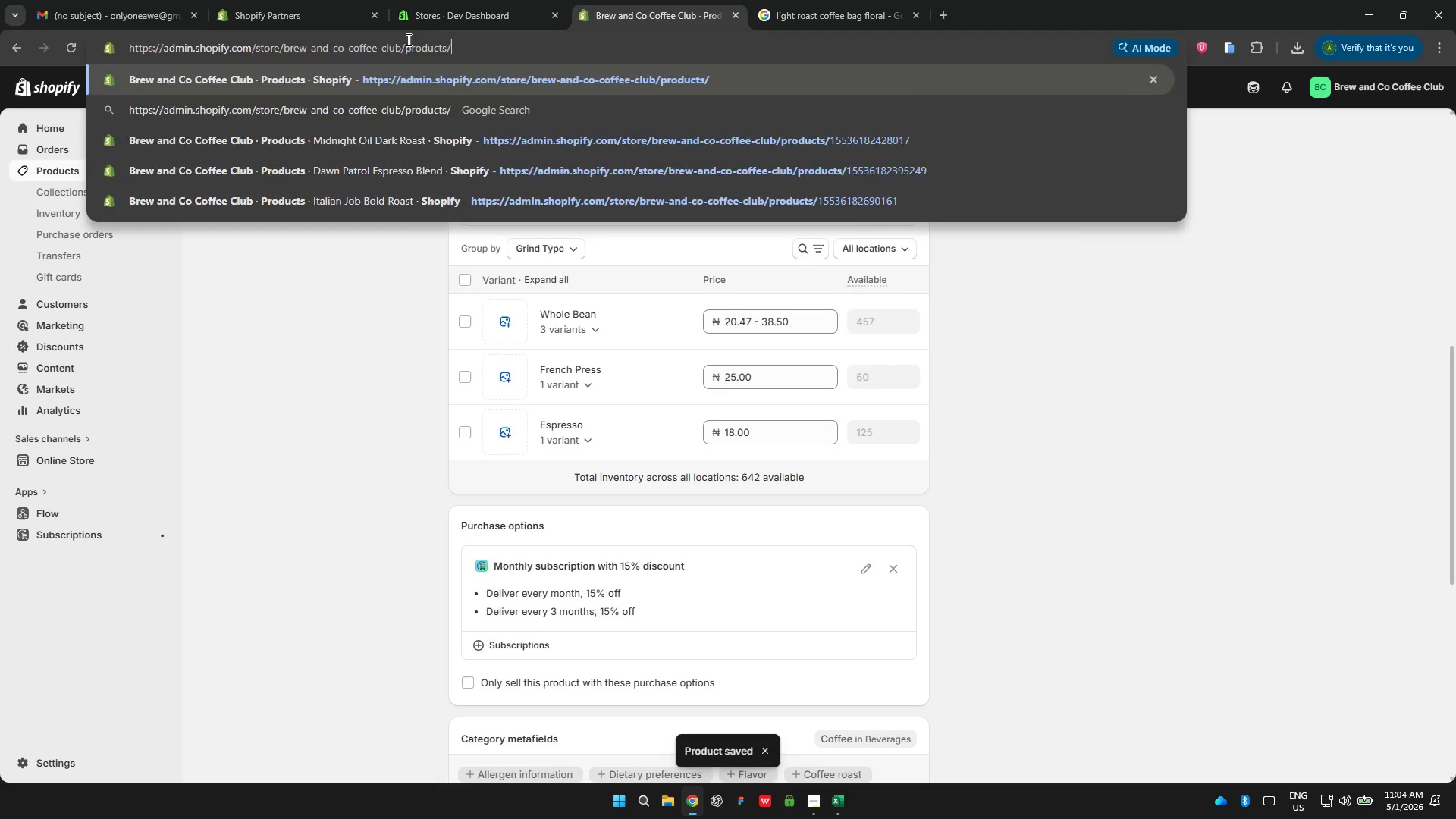 
key(Enter)
 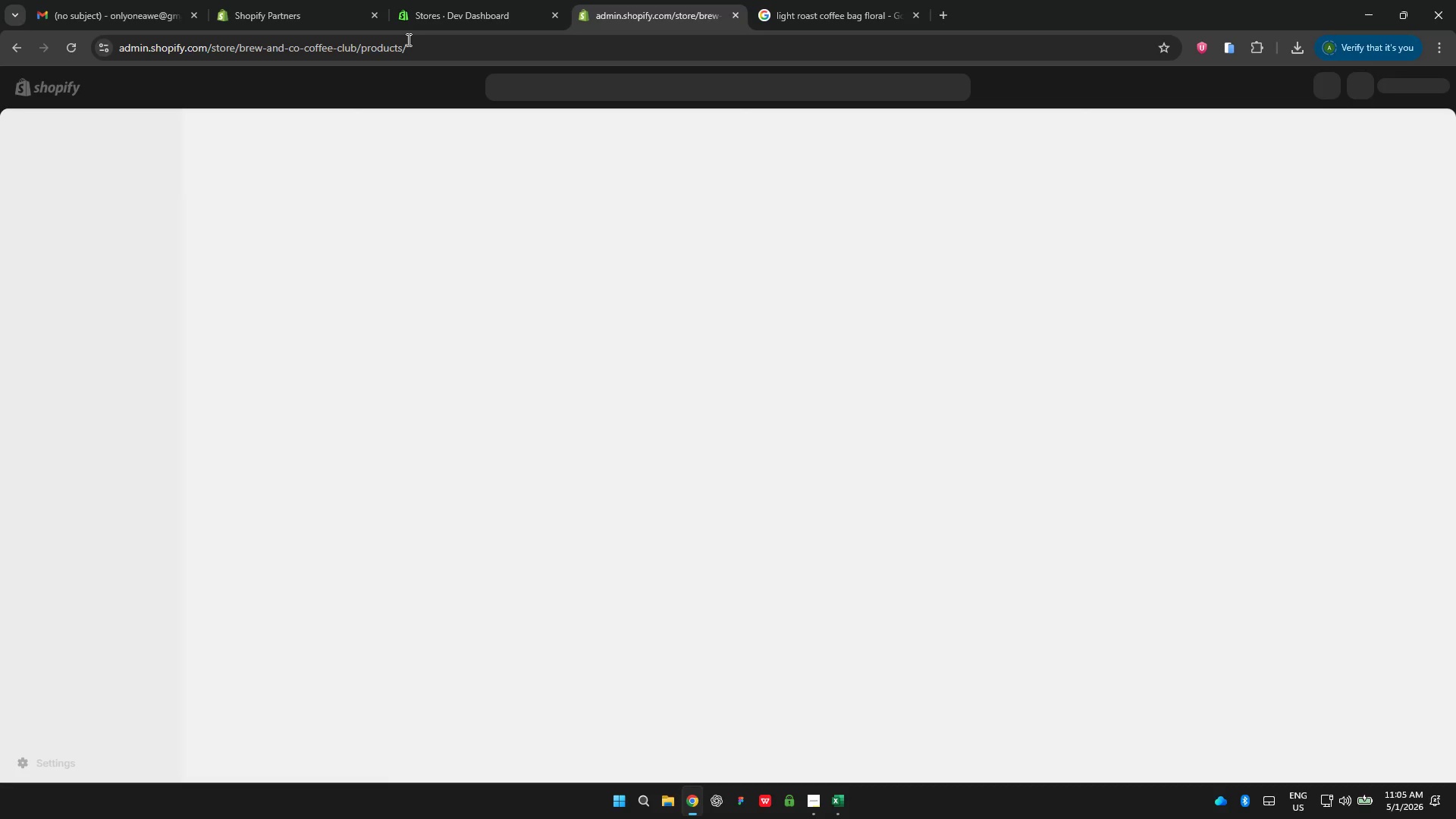 
wait(13.41)
 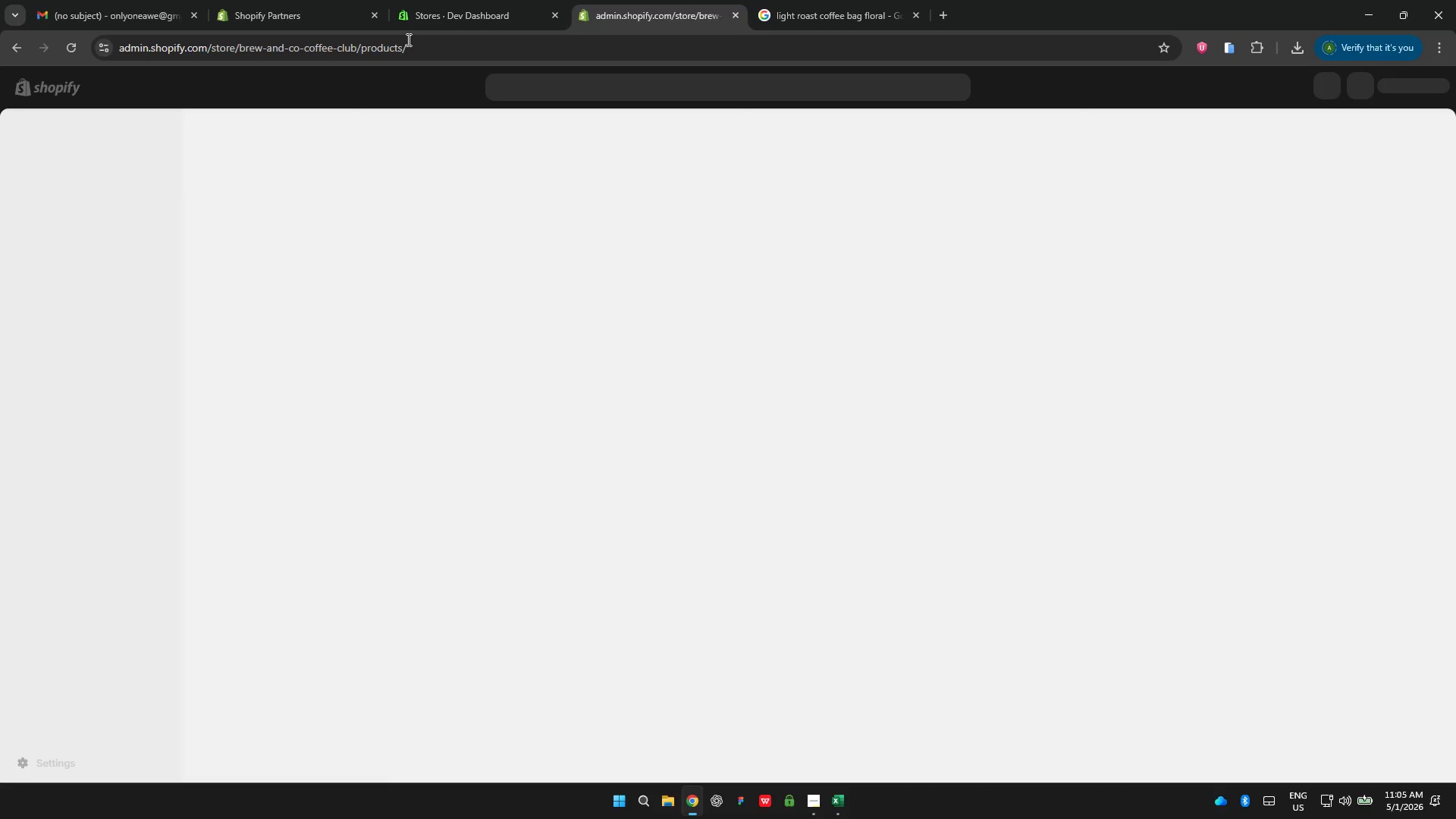 
left_click([428, 434])
 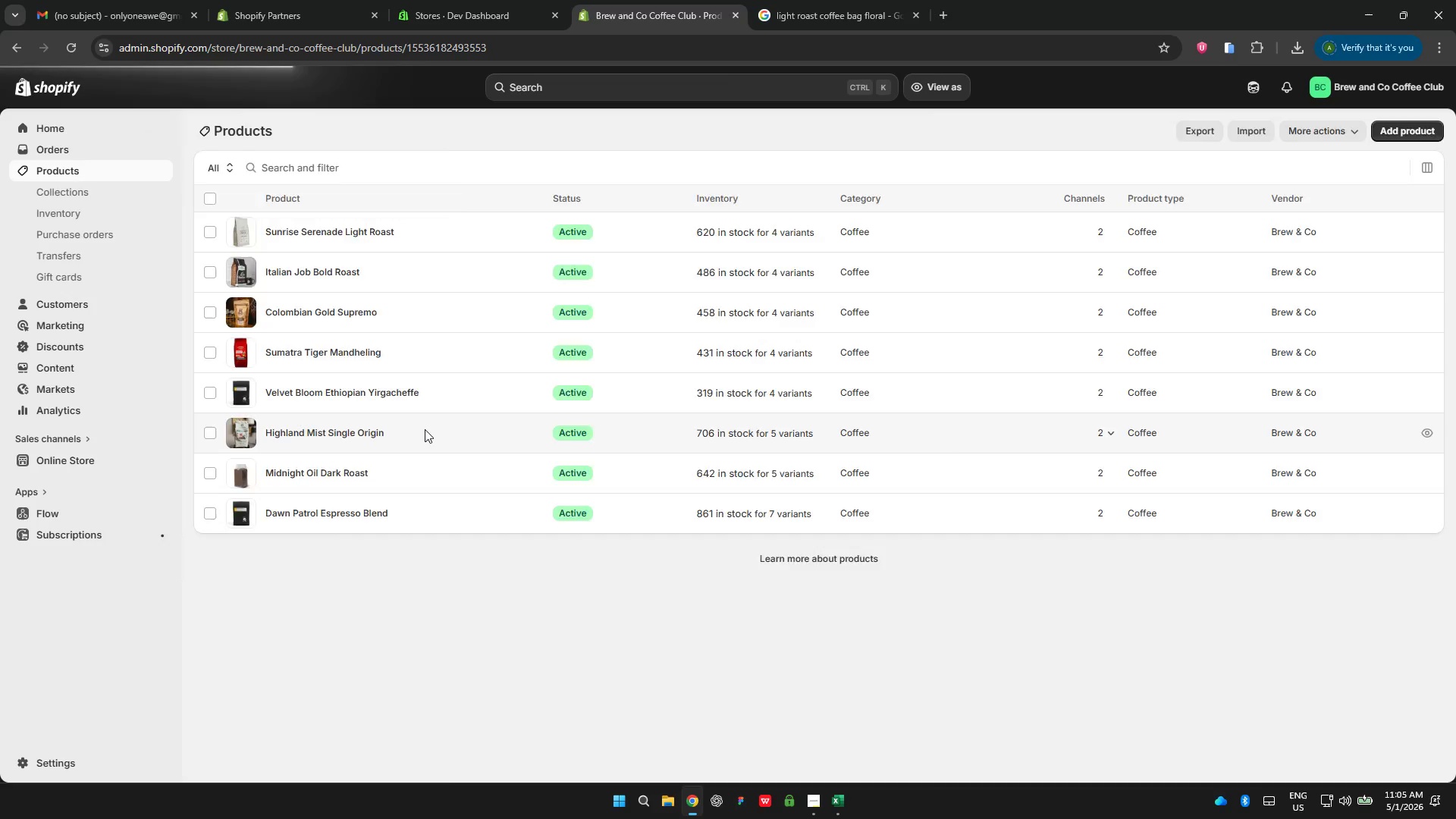 
scroll: coordinate [407, 426], scroll_direction: down, amount: 16.0
 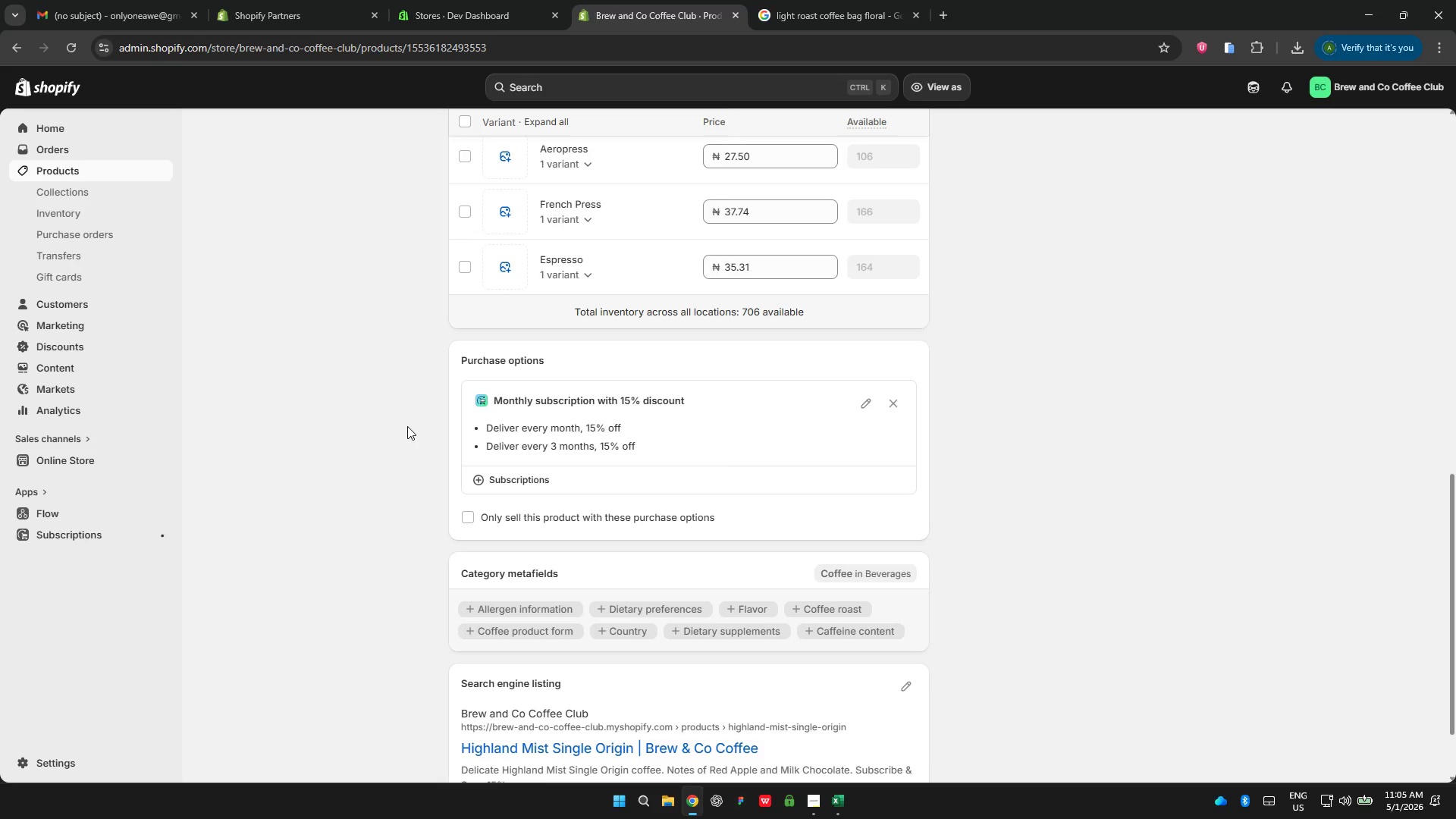 
left_click([904, 687])
 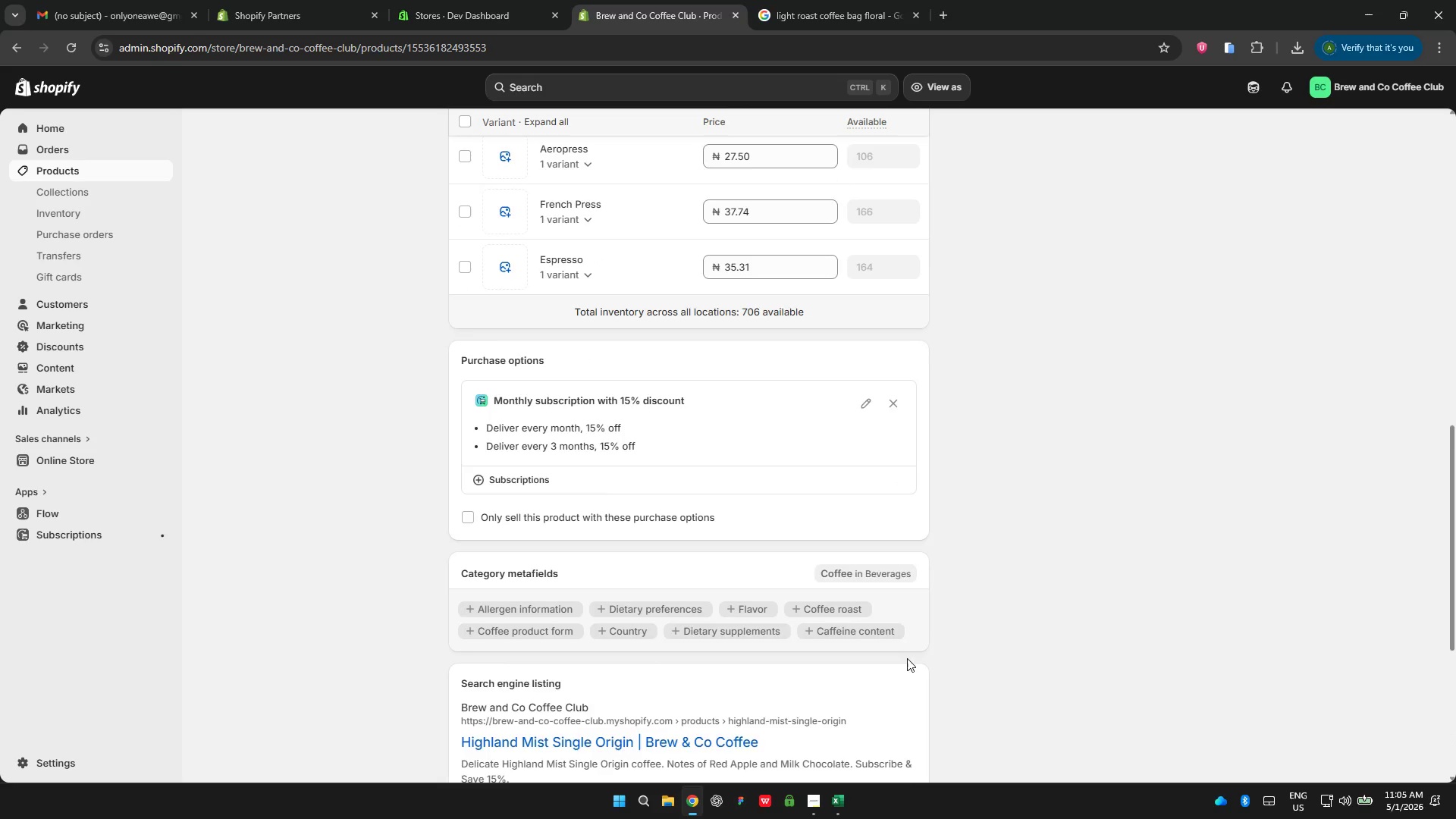 
scroll: coordinate [827, 639], scroll_direction: down, amount: 5.0
 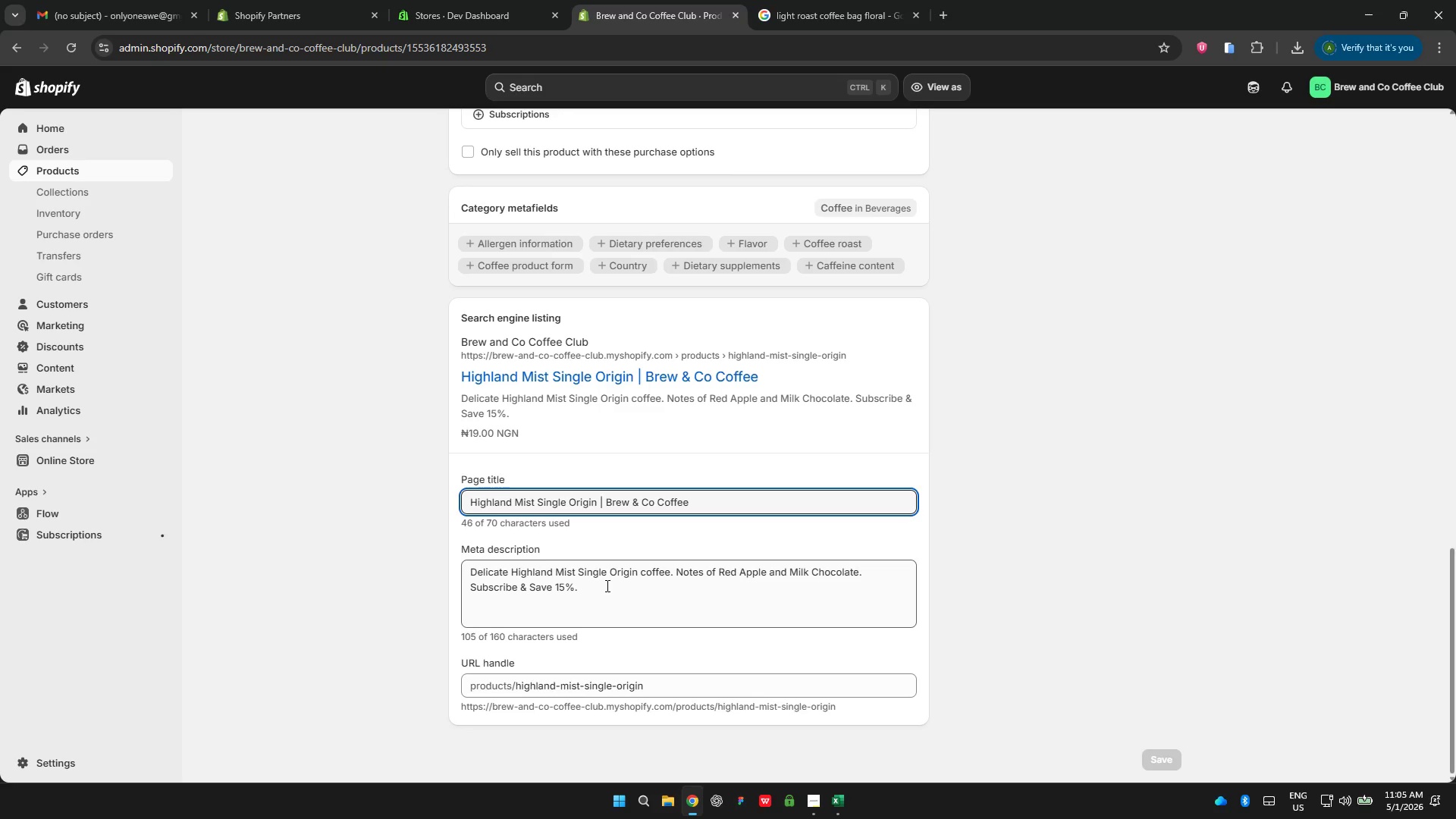 
wait(6.6)
 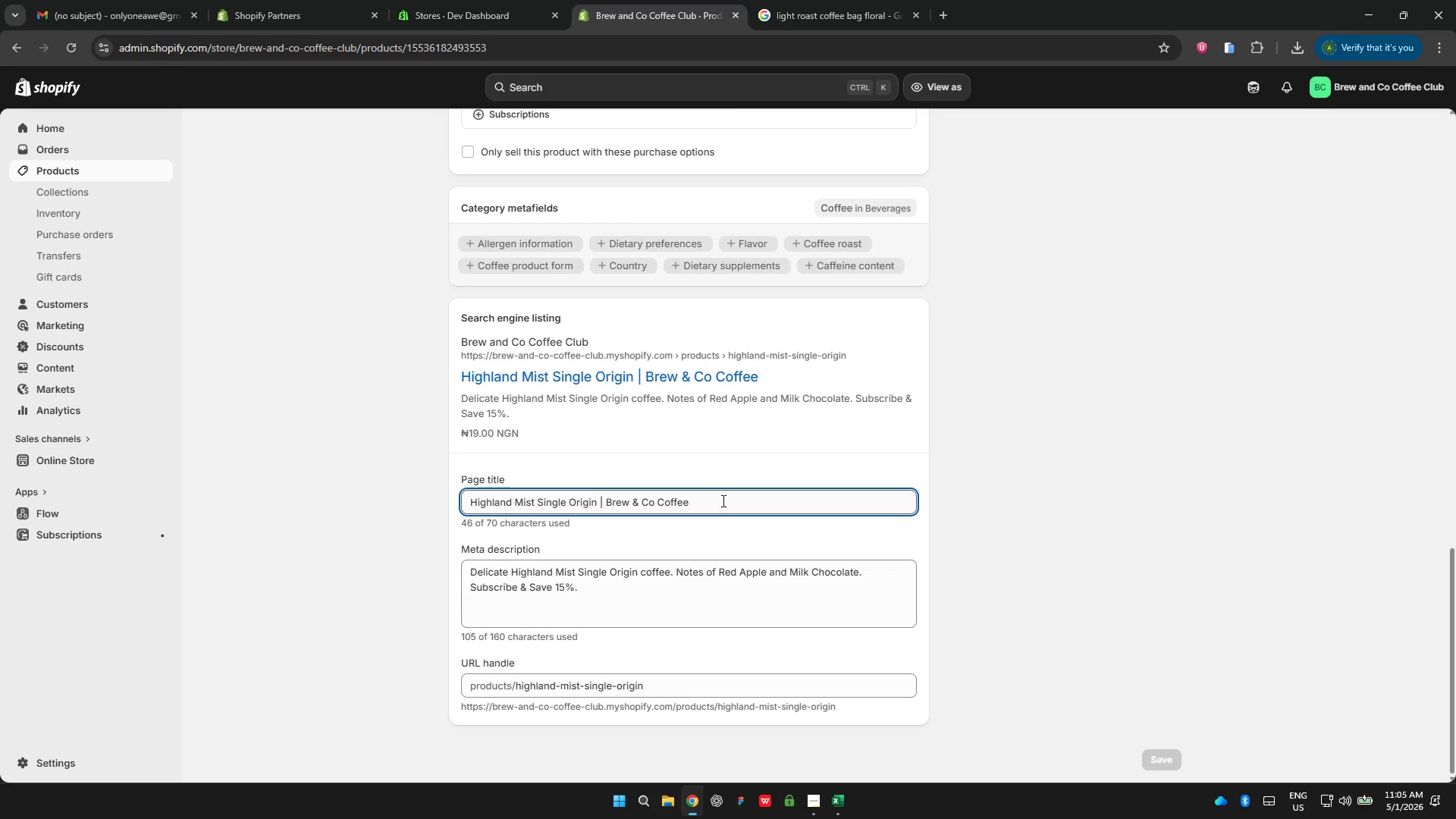 
left_click([606, 585])
 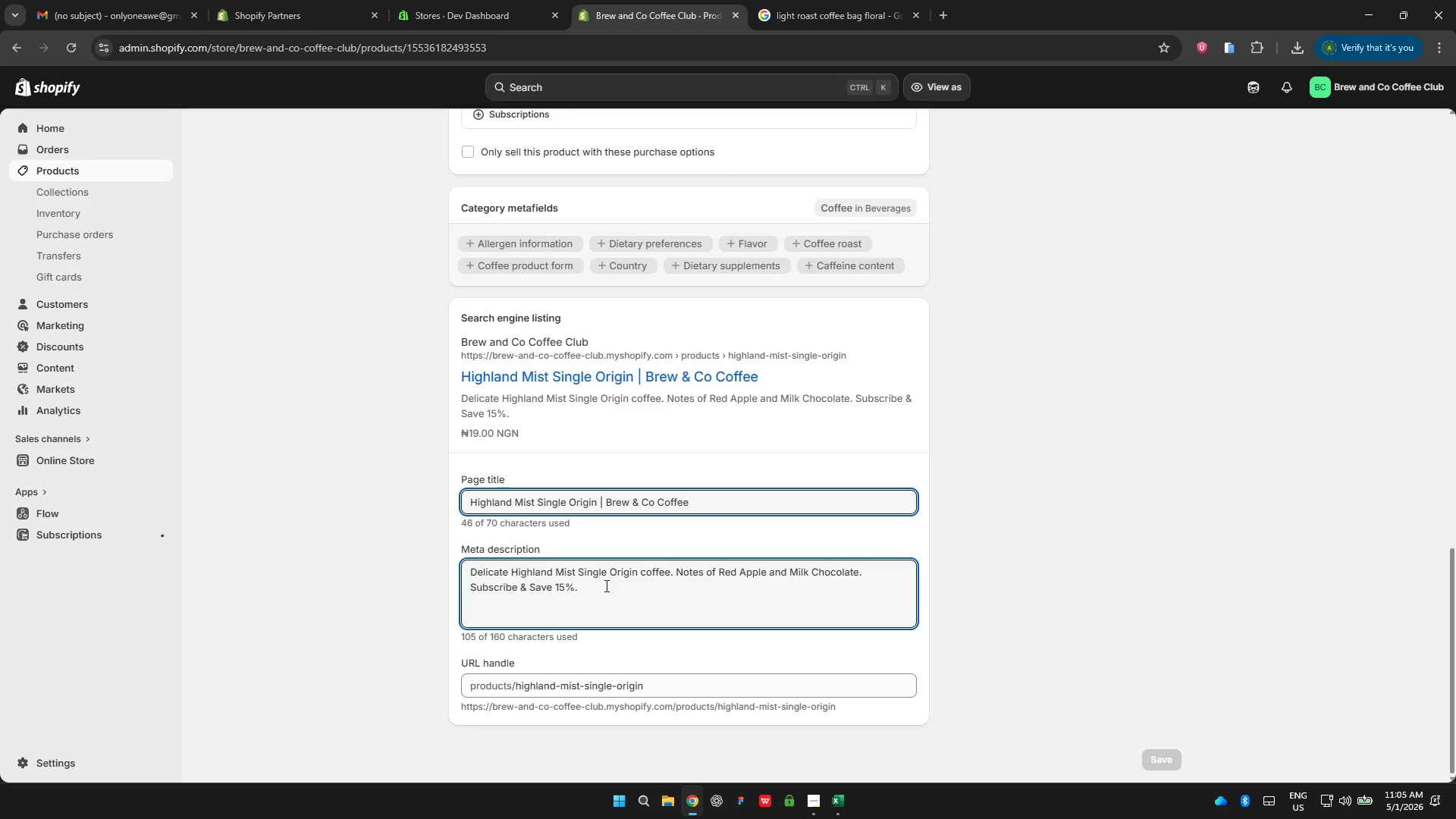 
key(Backspace)
type( on monthgly )
key(Backspace)
key(Backspace)
key(Backspace)
key(Backspace)
key(Backspace)
type(hly delivery)
 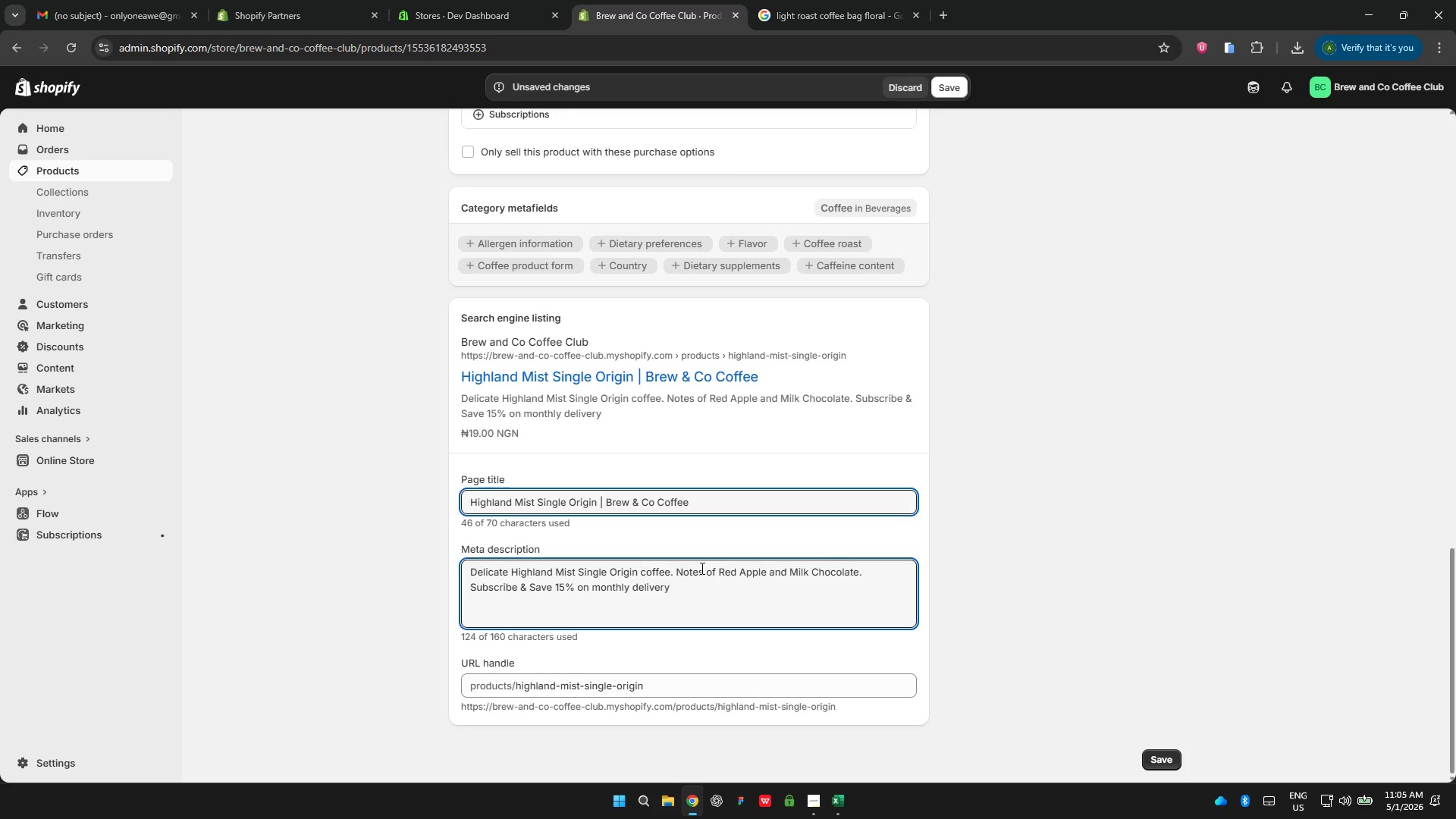 
key(Period)
 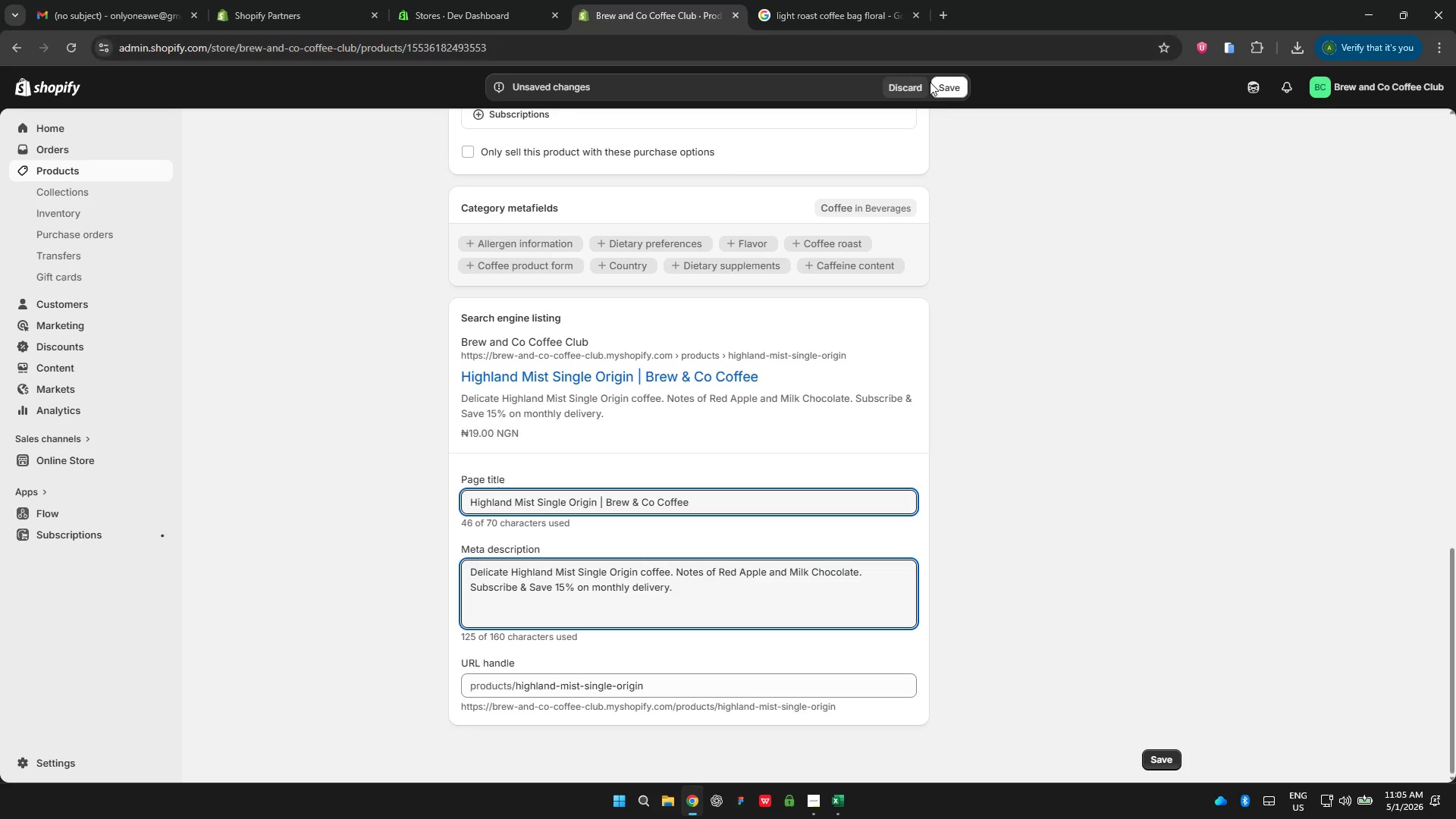 
left_click([937, 85])
 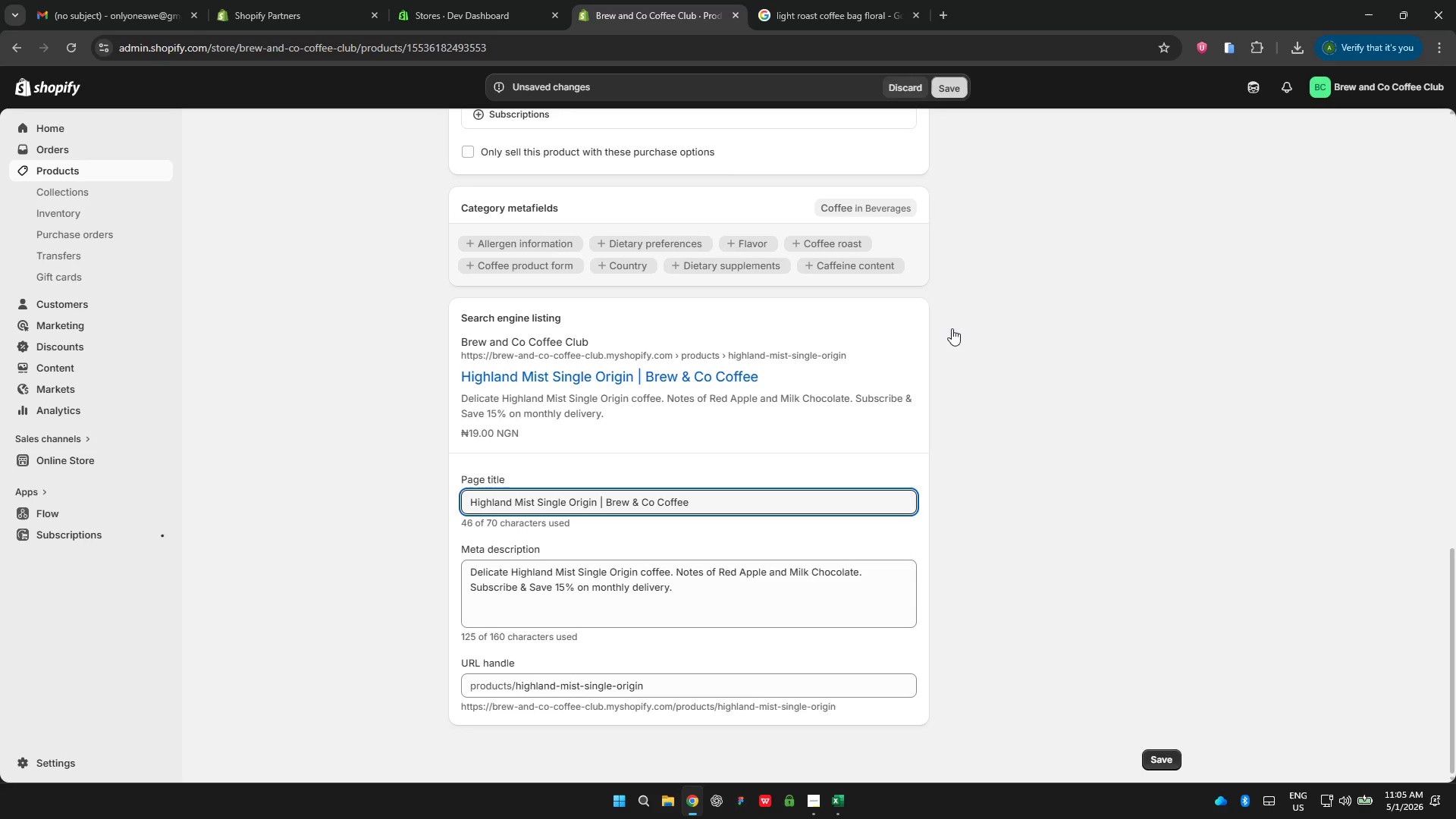 
scroll: coordinate [959, 335], scroll_direction: up, amount: 27.0
 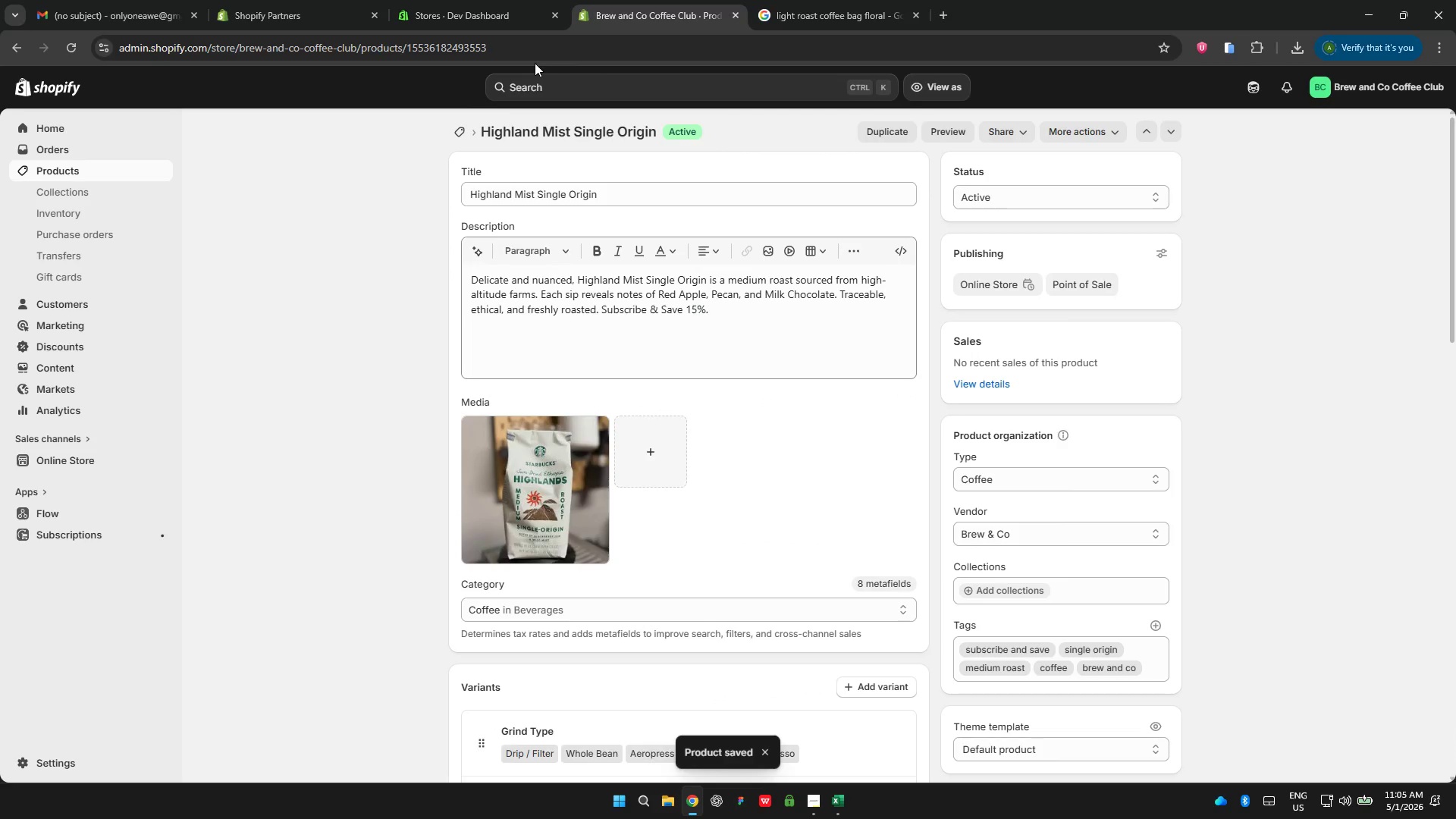 
left_click_drag(start_coordinate=[535, 49], to_coordinate=[405, 48])
 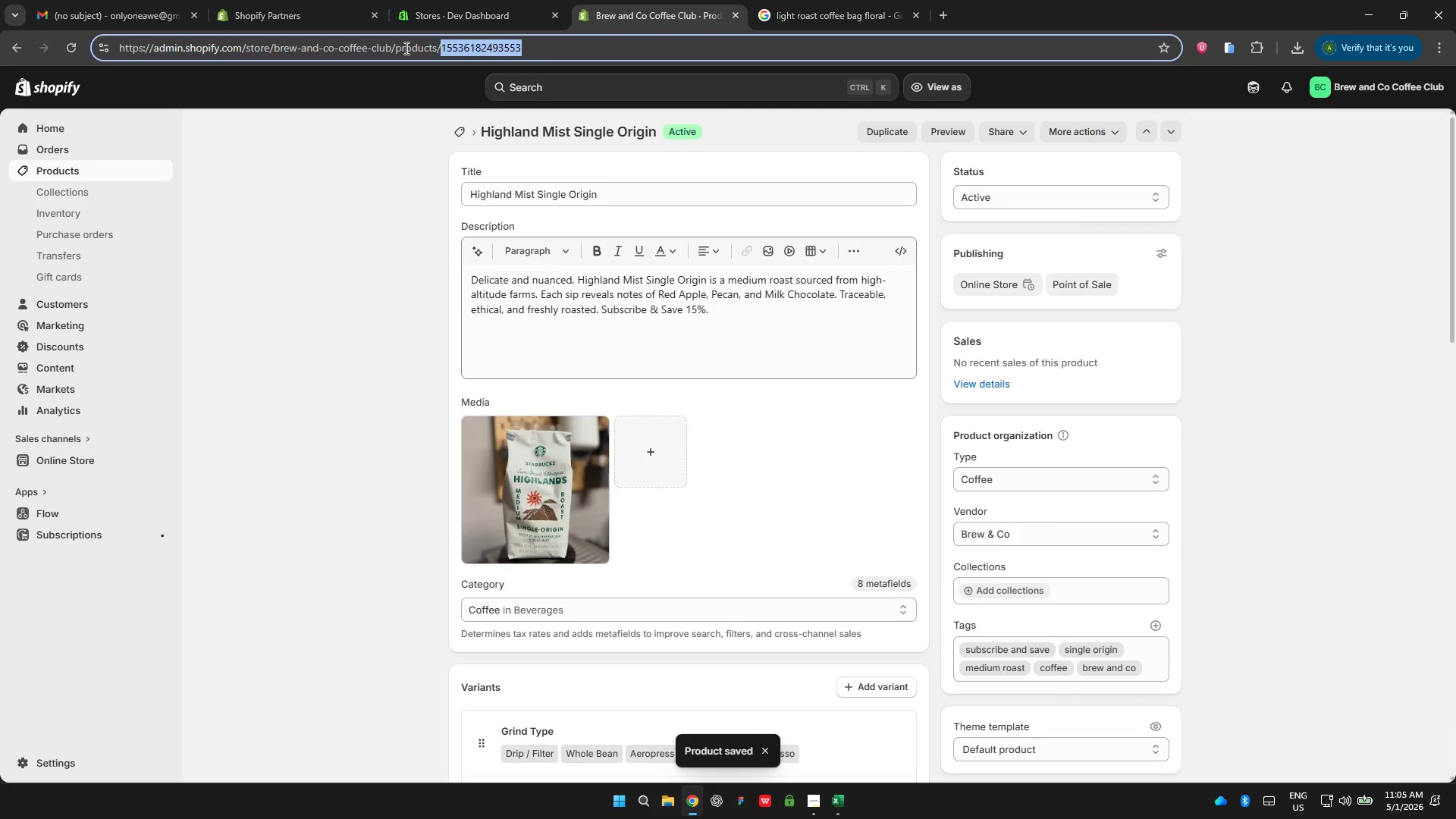 
key(Backspace)
 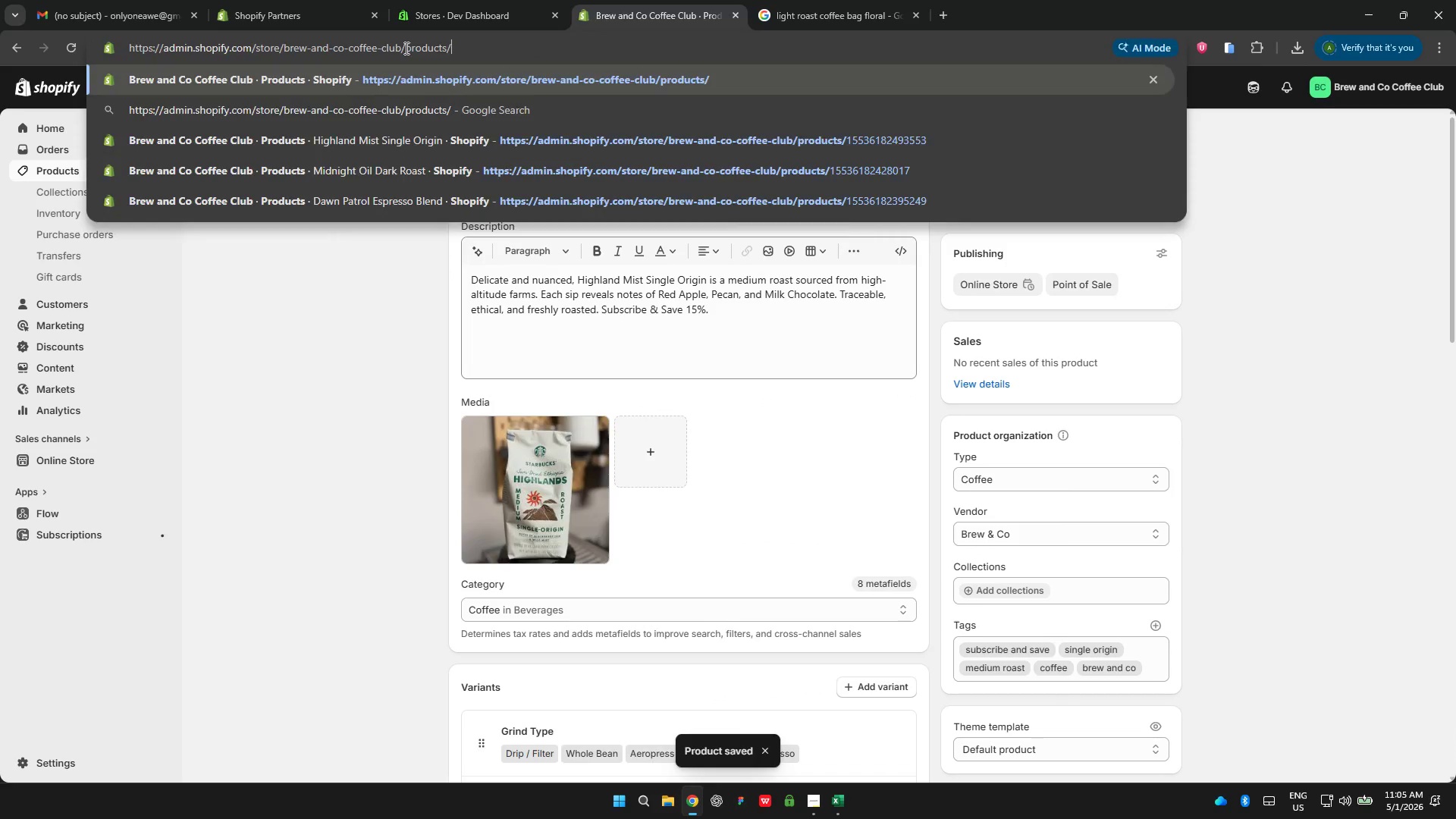 
key(Enter)
 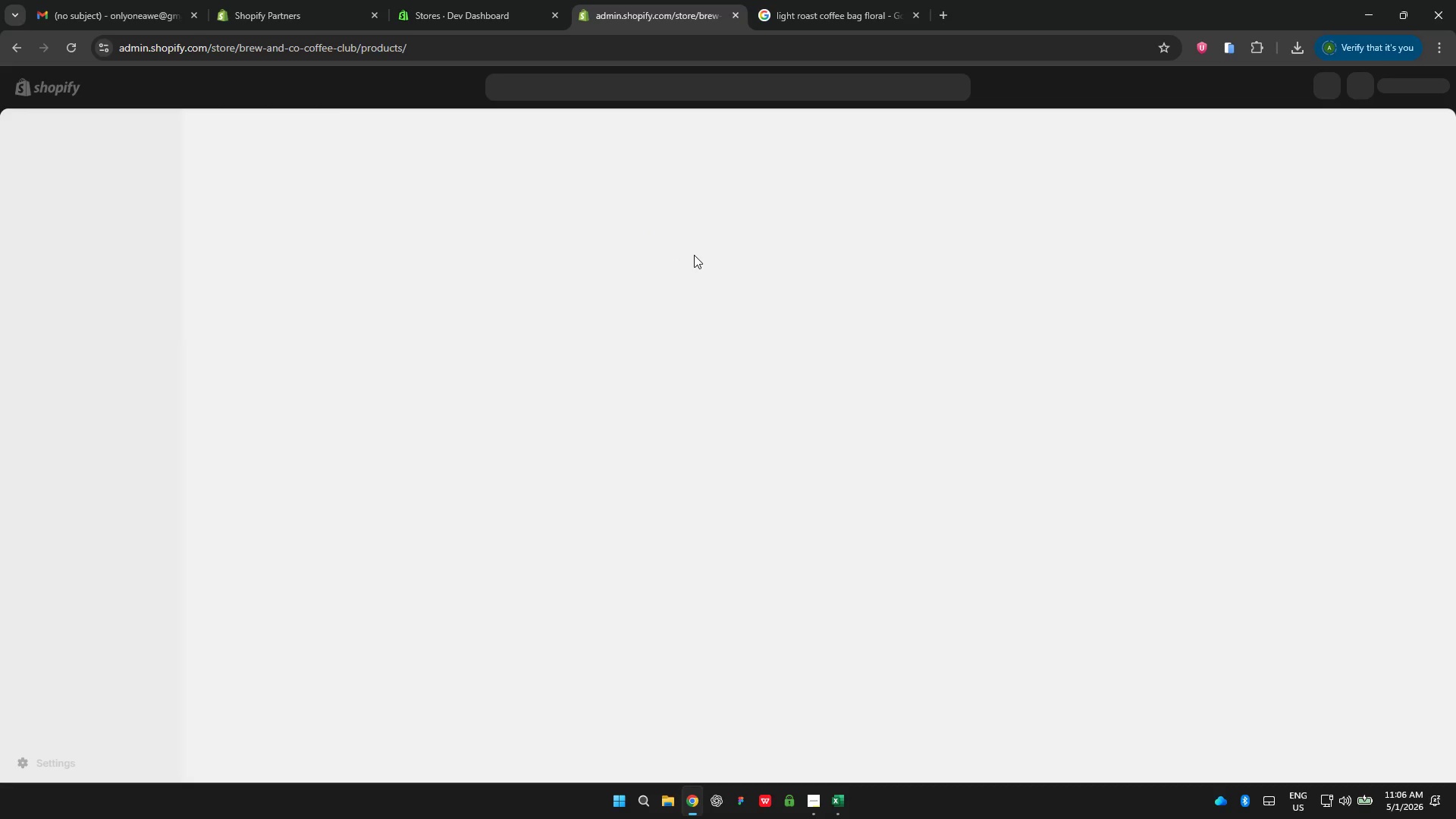 
wait(16.78)
 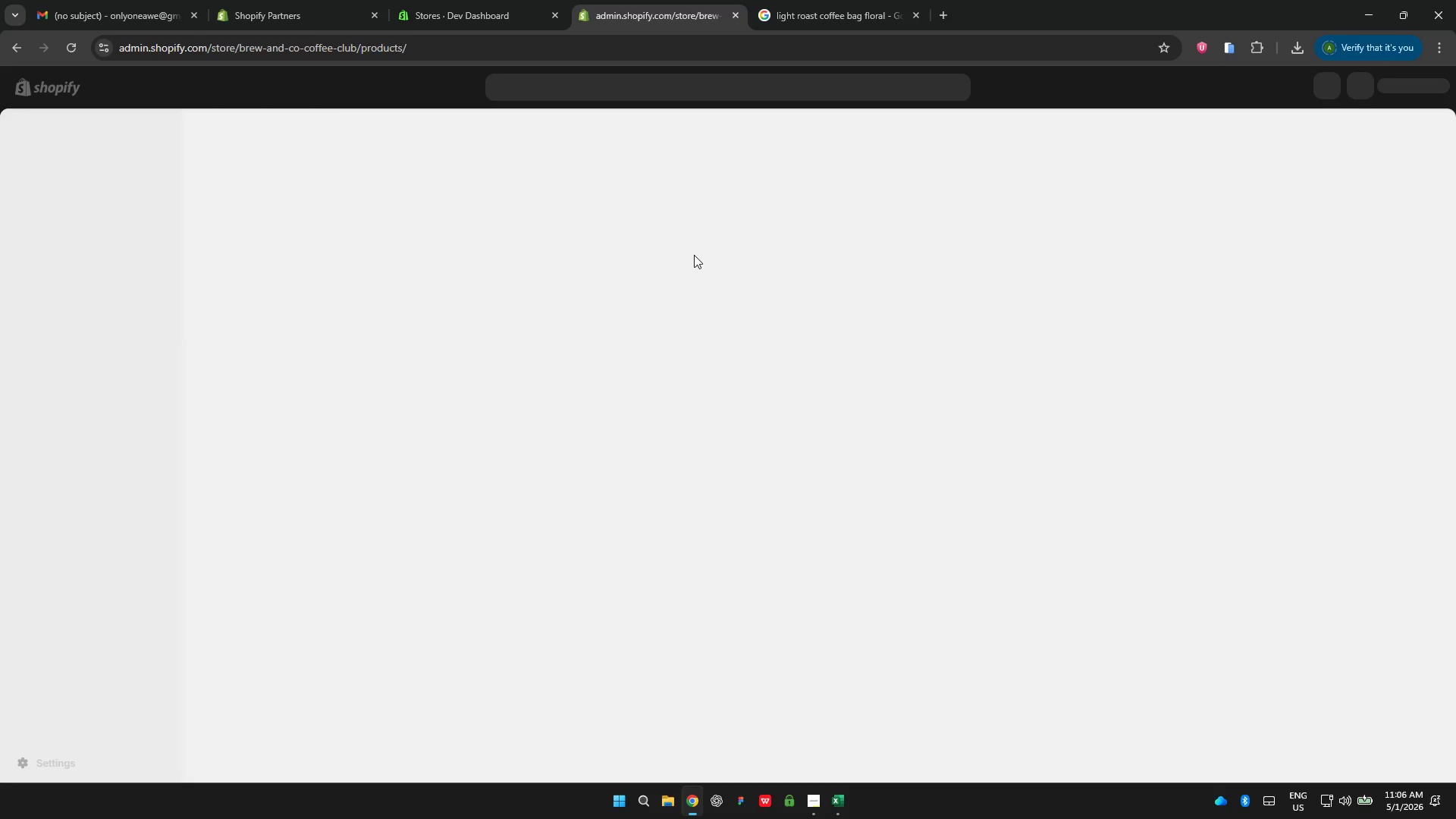 
scroll: coordinate [717, 348], scroll_direction: down, amount: 2.0
 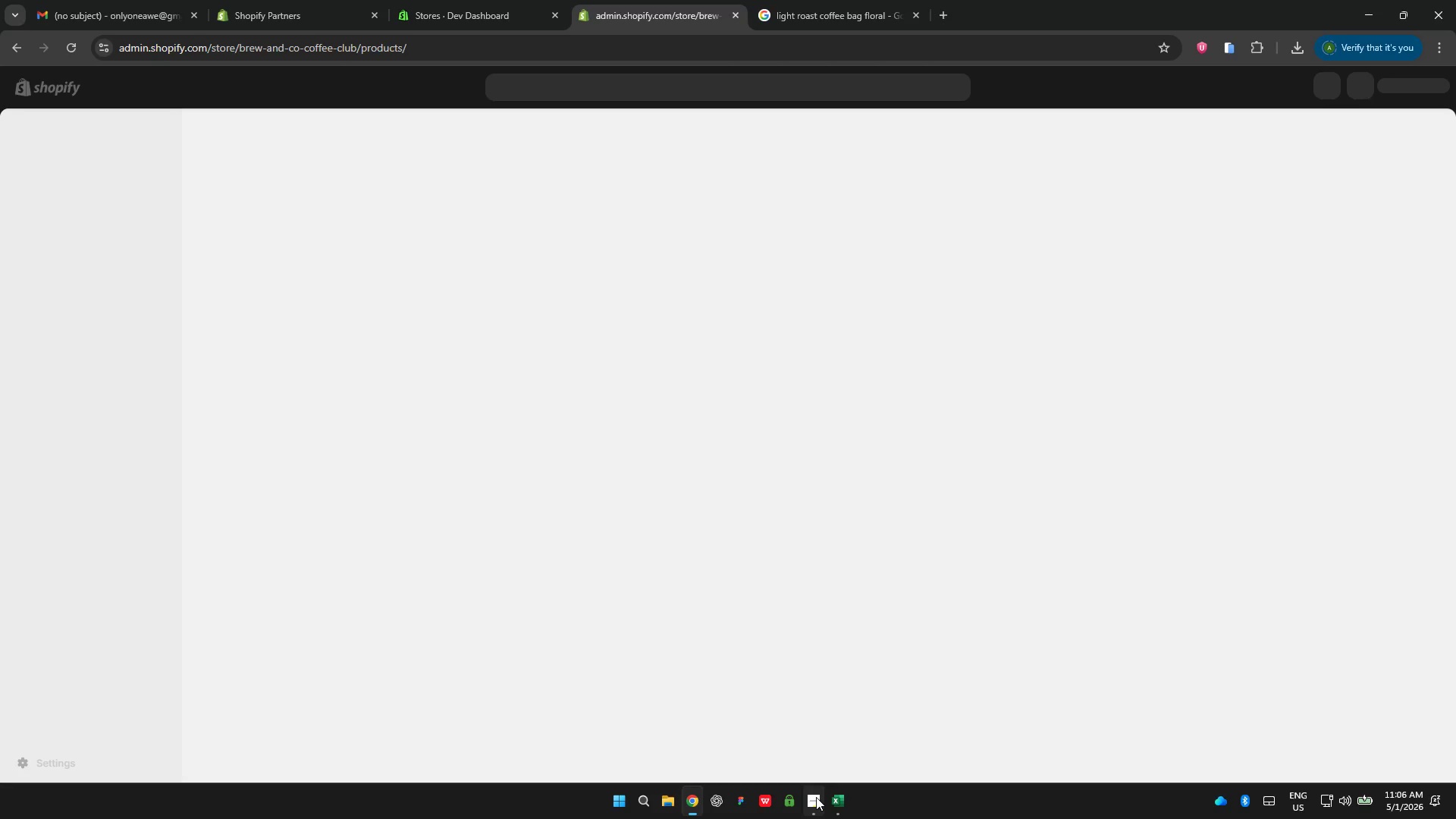 
left_click([817, 797])